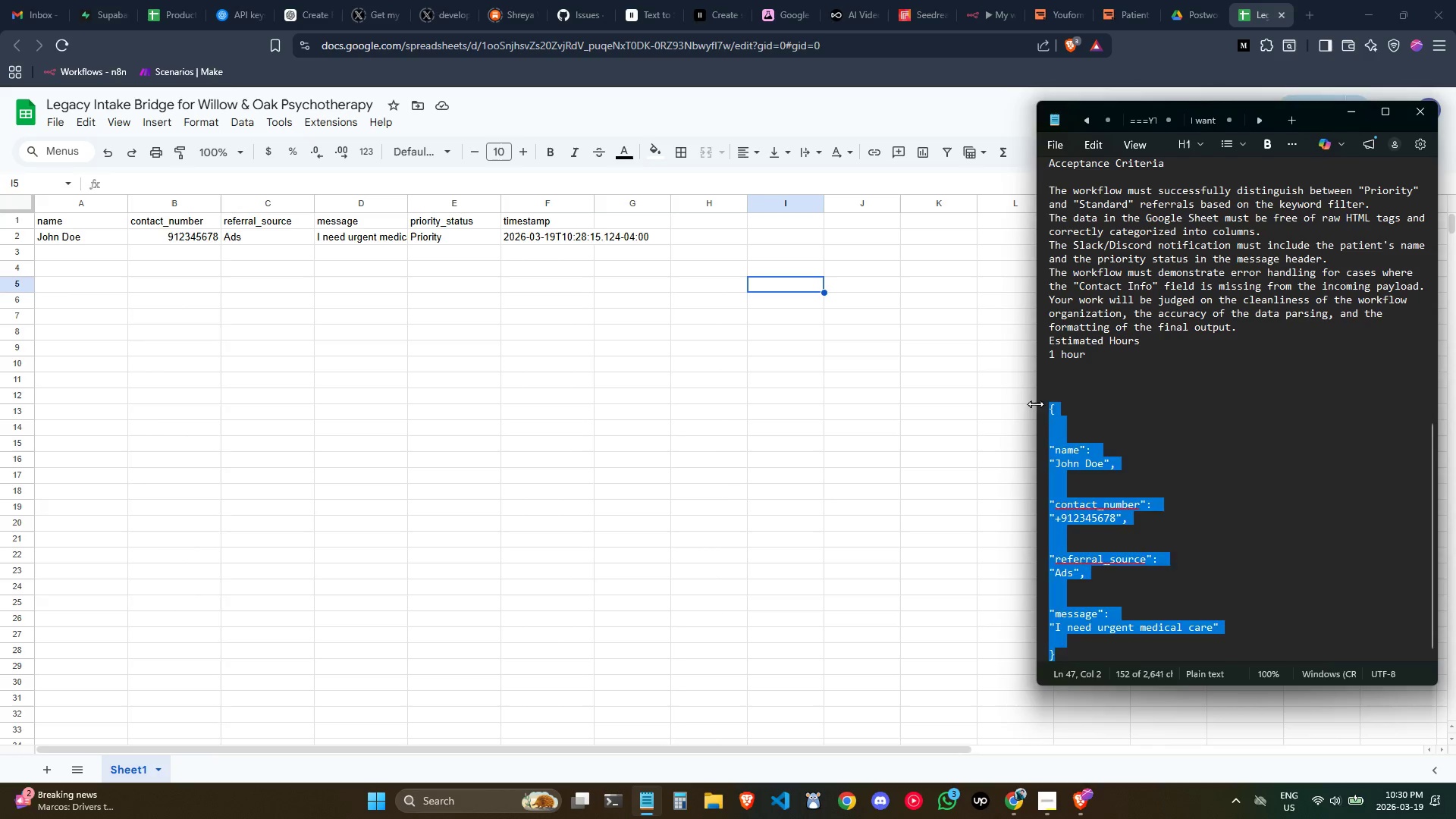 
key(Backspace)
 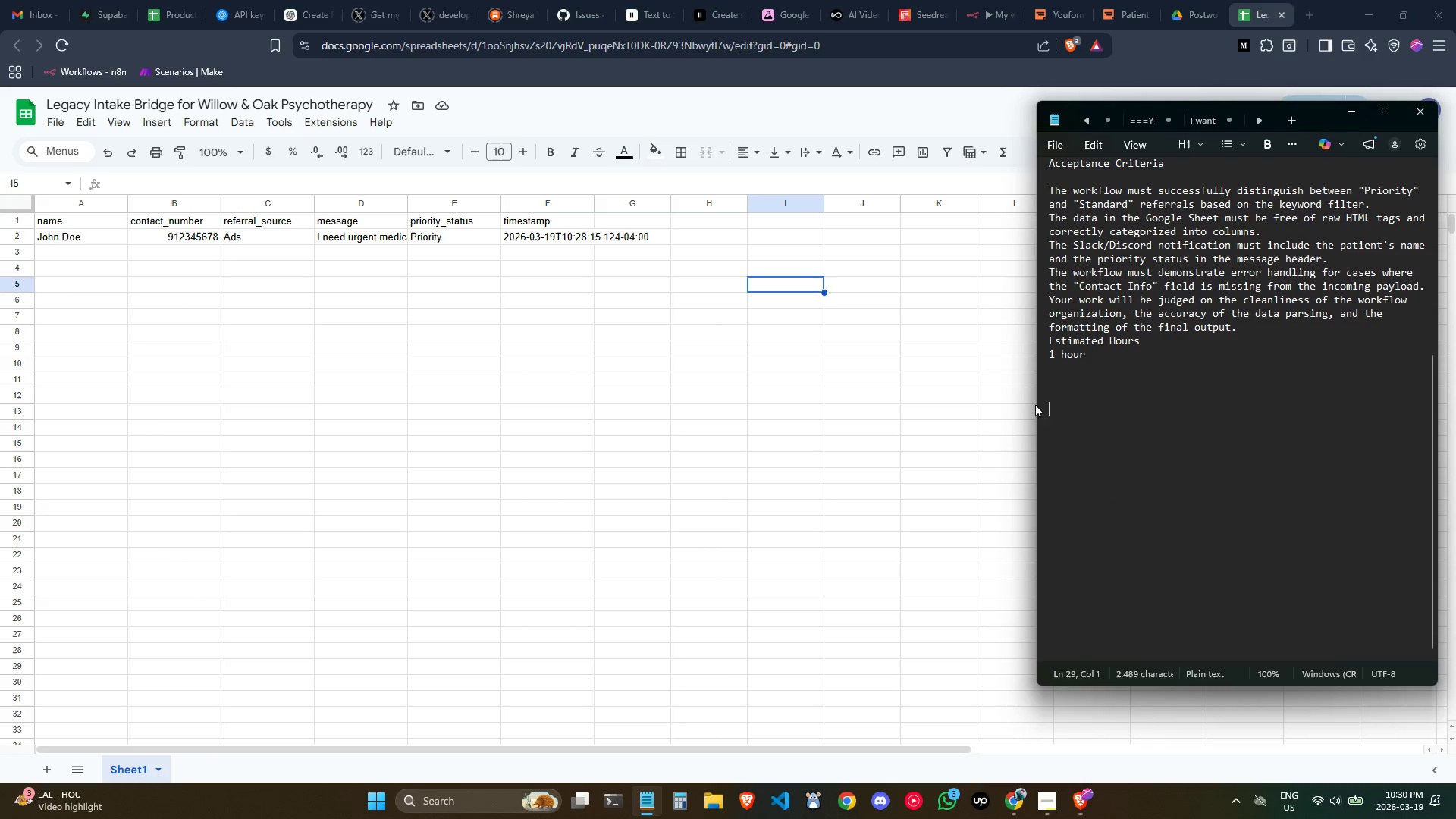 
key(Backspace)
 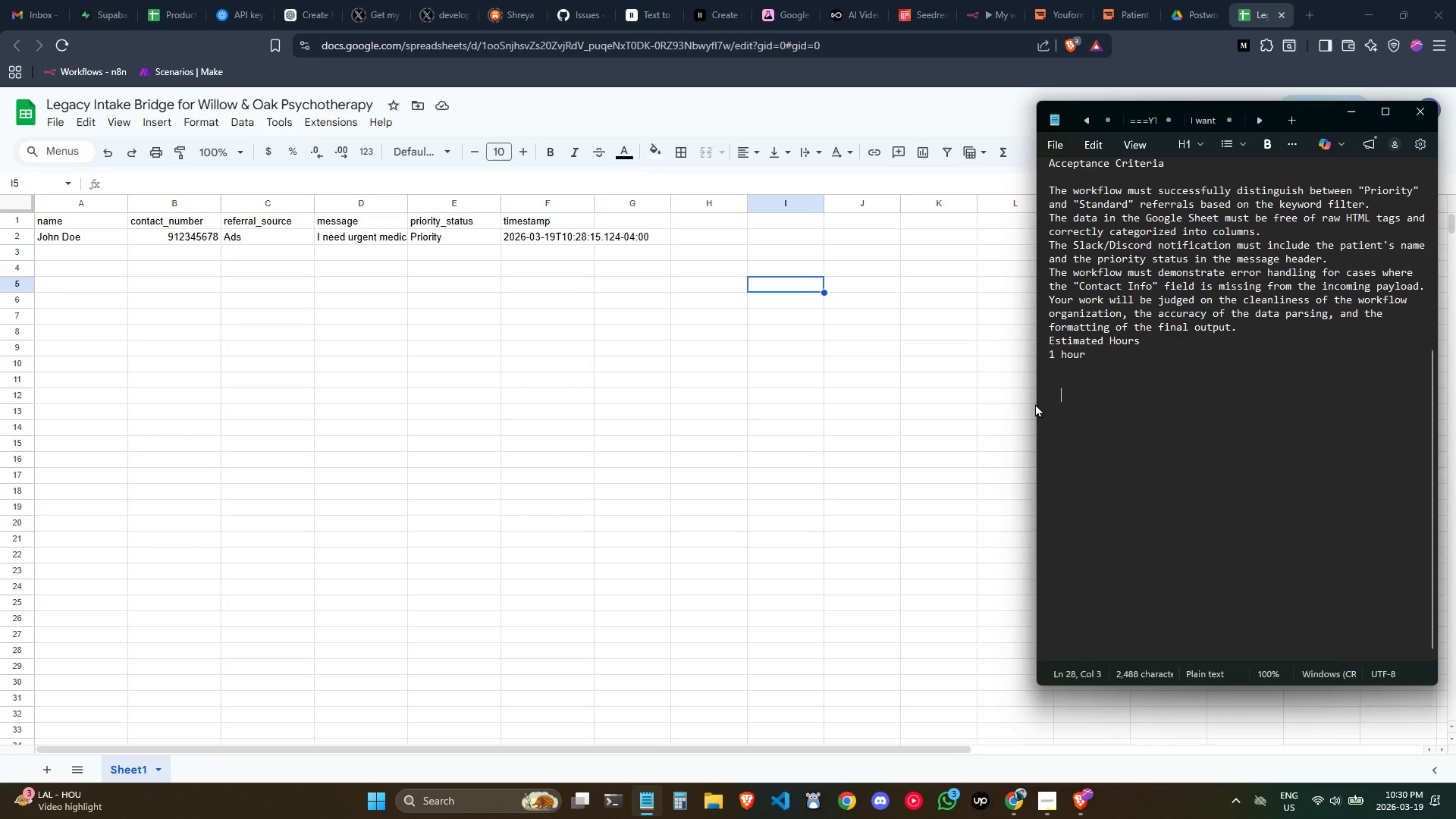 
key(Backspace)
 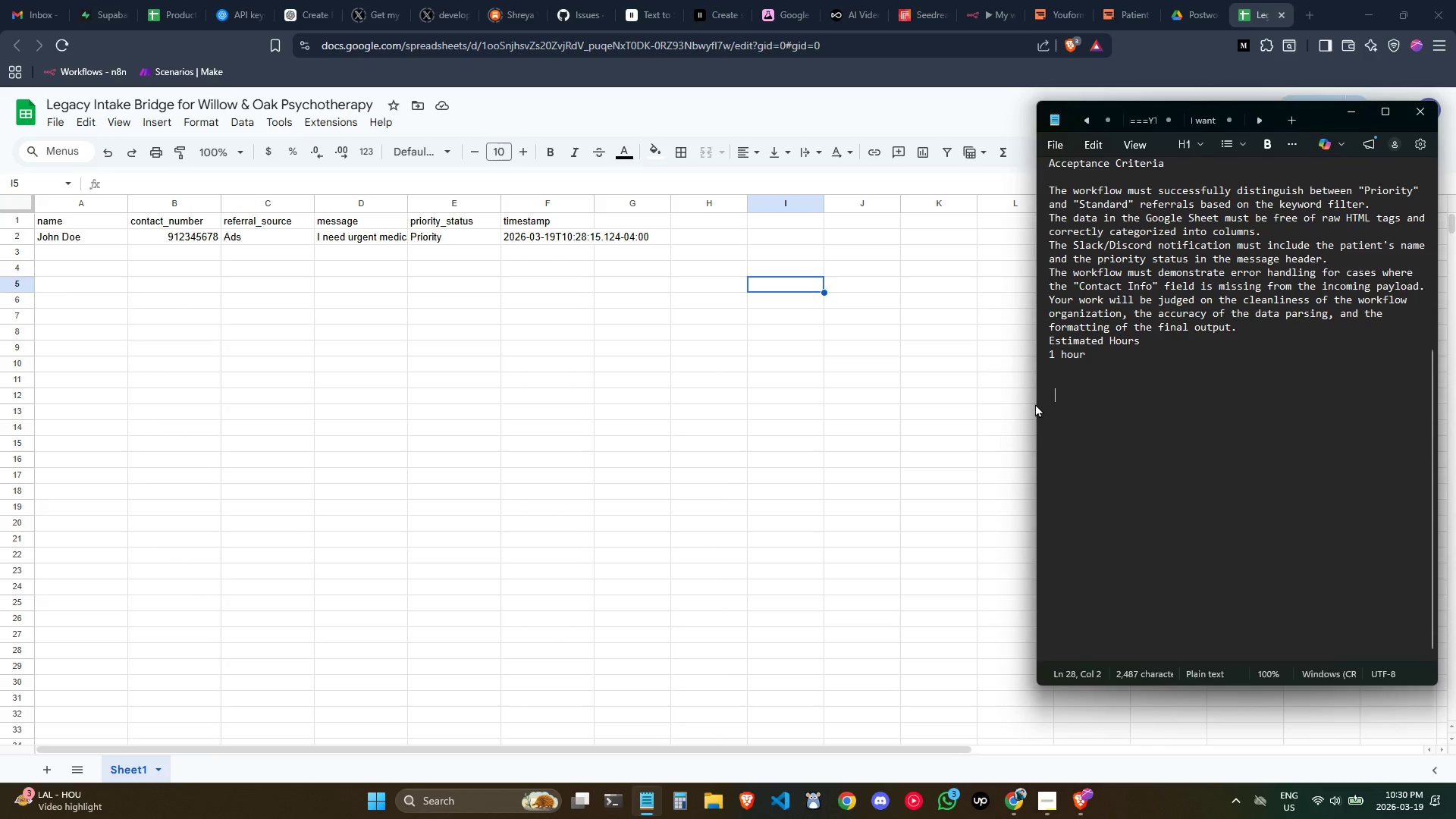 
key(Backspace)
 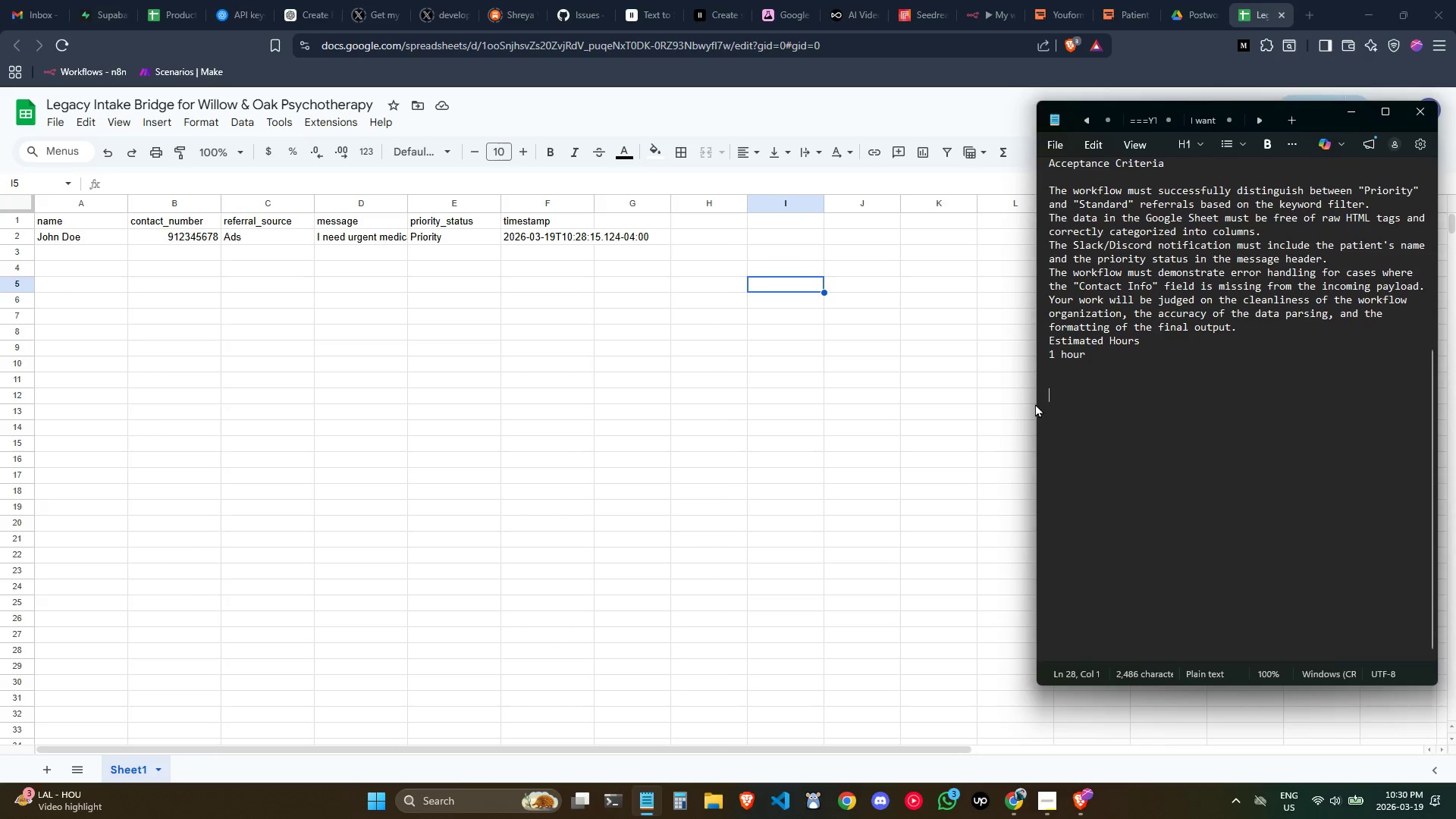 
key(Backspace)
 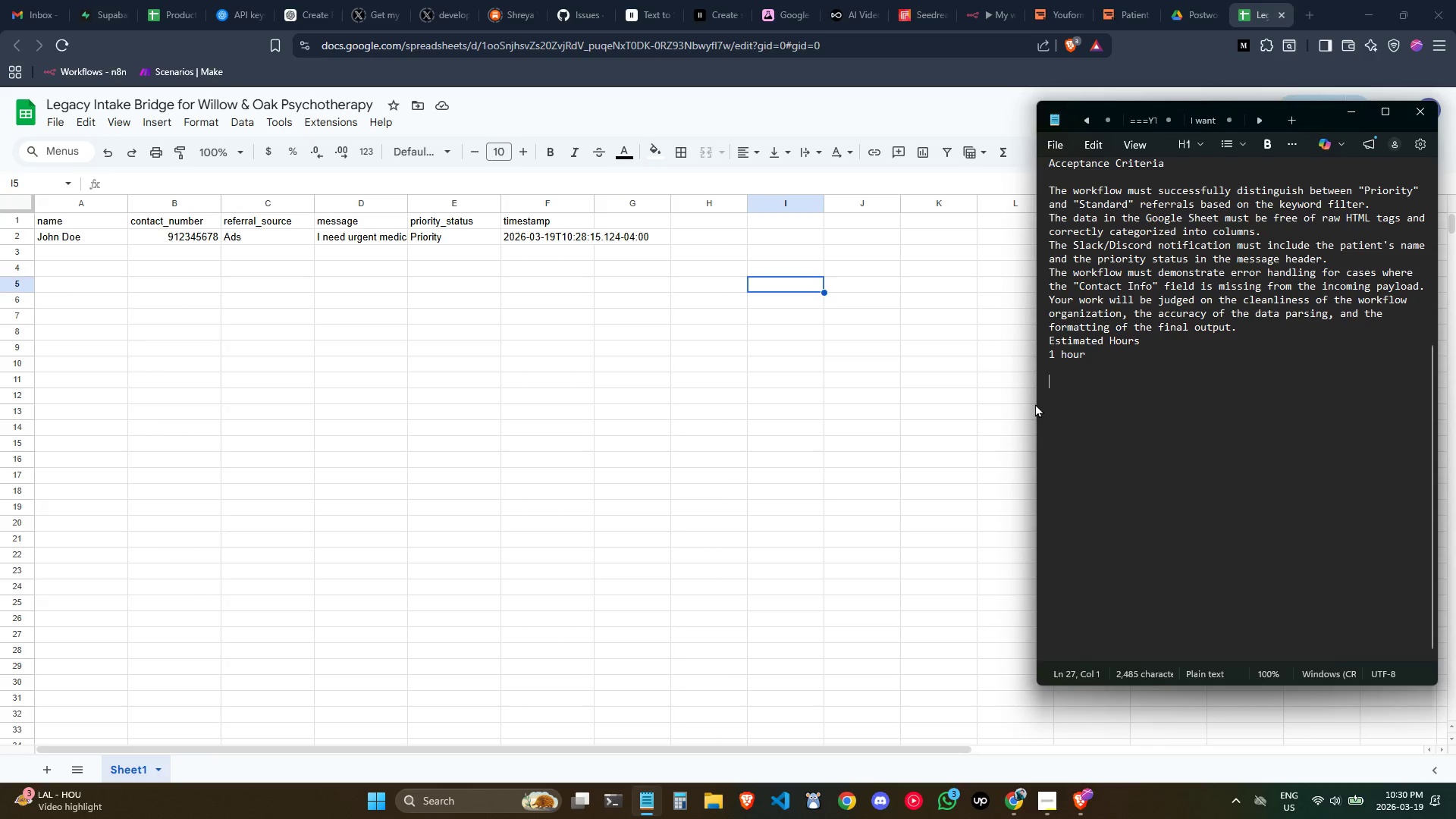 
key(Backspace)
 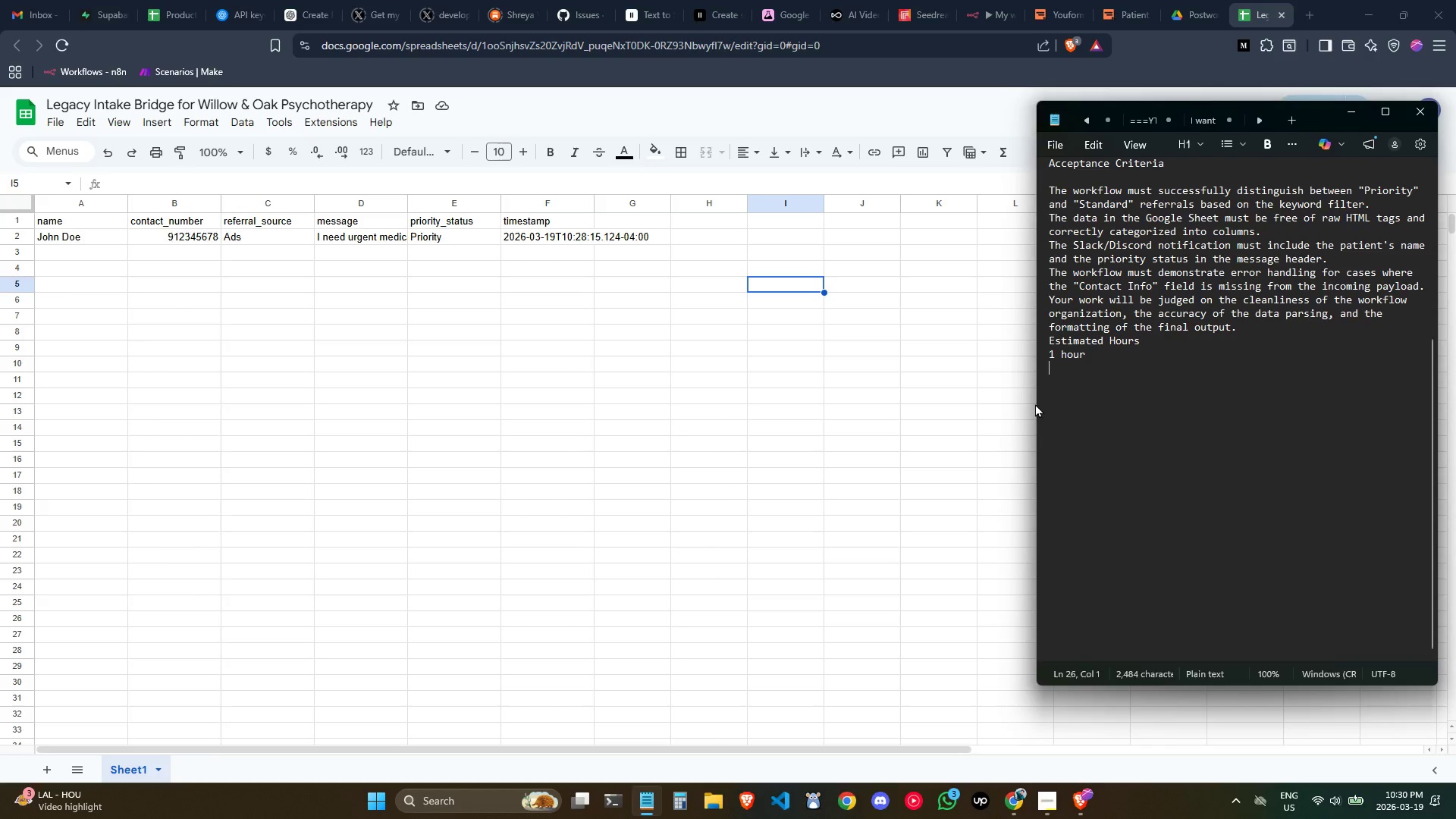 
key(Backspace)
 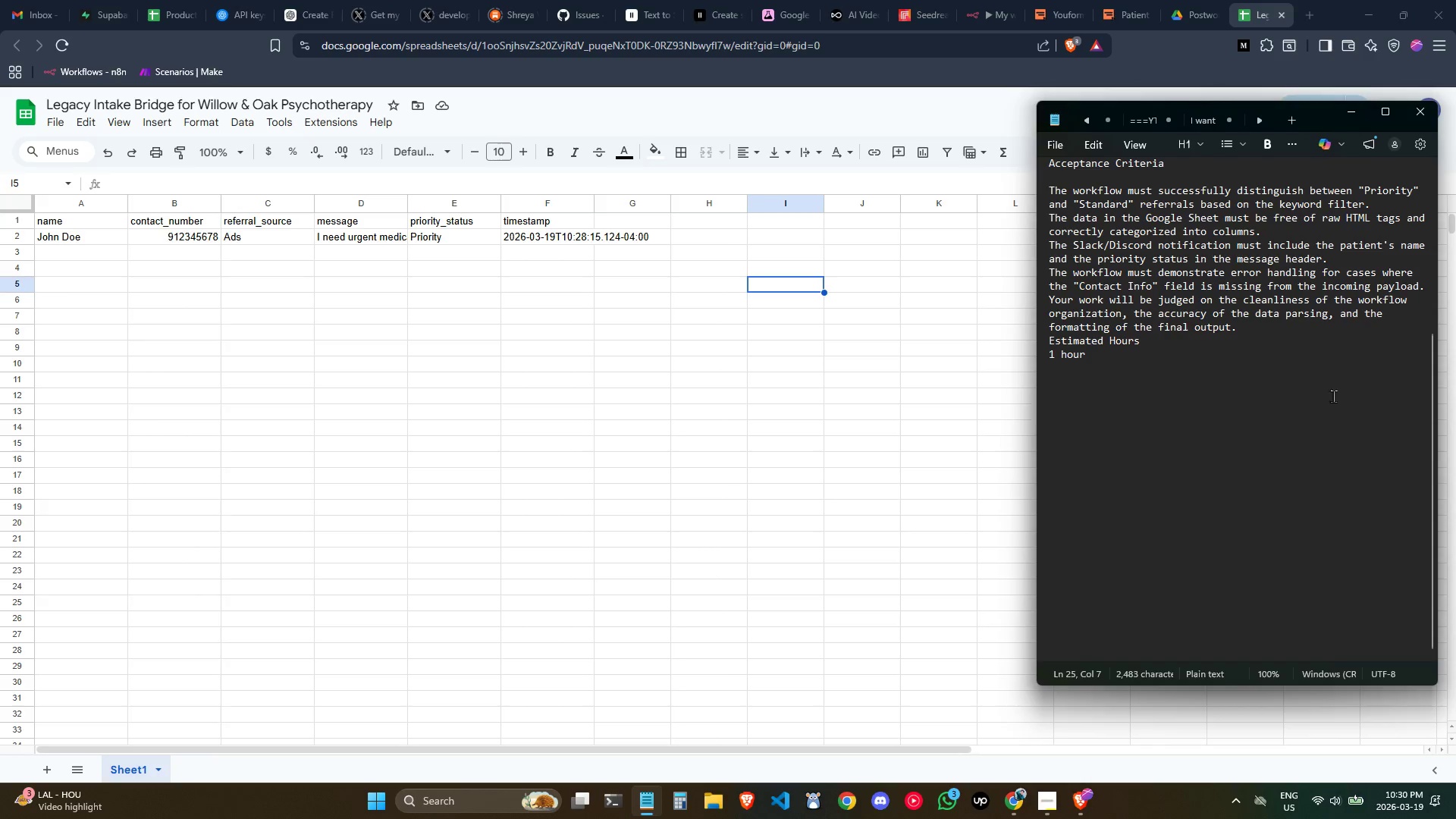 
scroll: coordinate [1327, 445], scroll_direction: up, amount: 2.0
 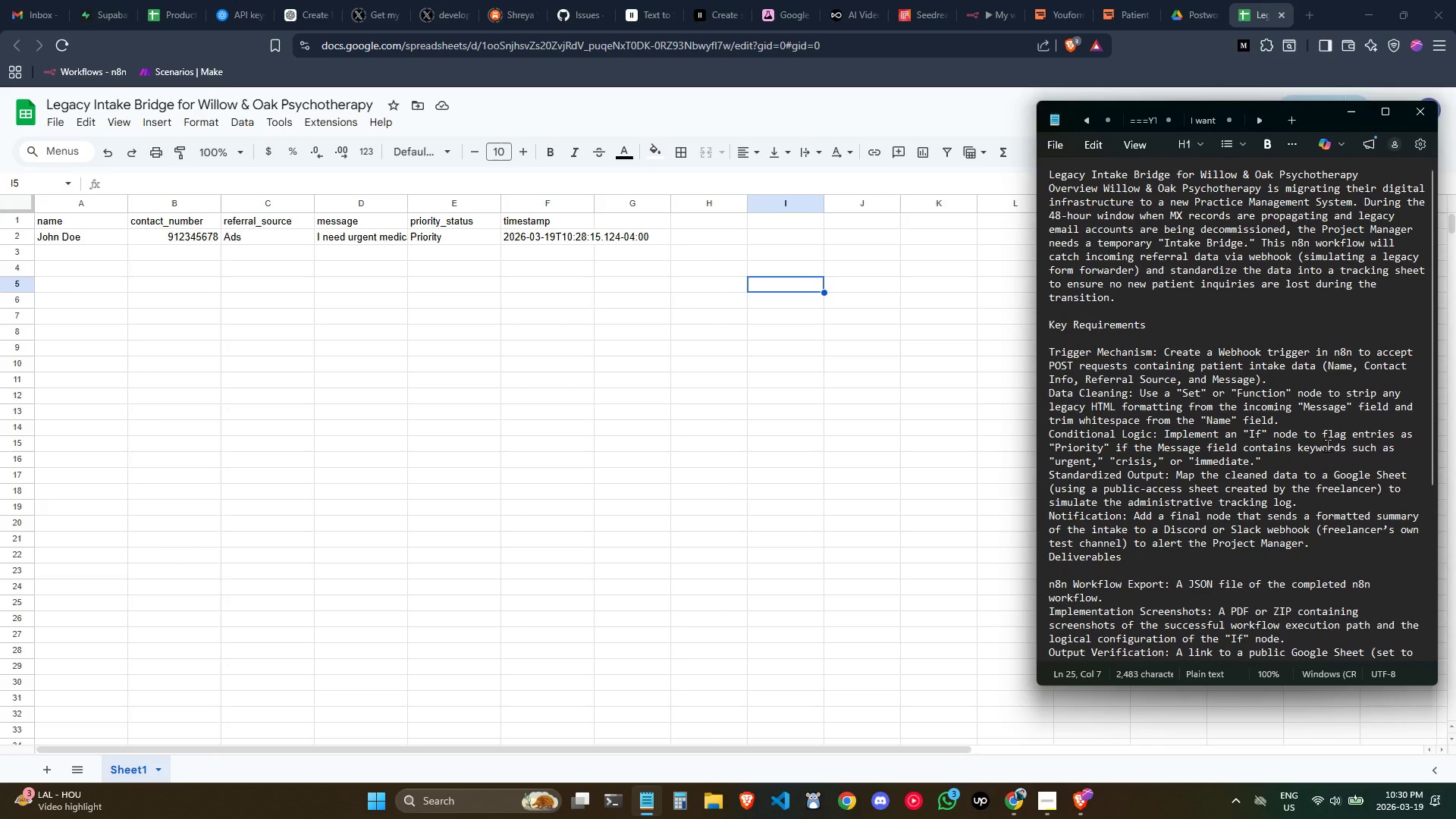 
wait(7.16)
 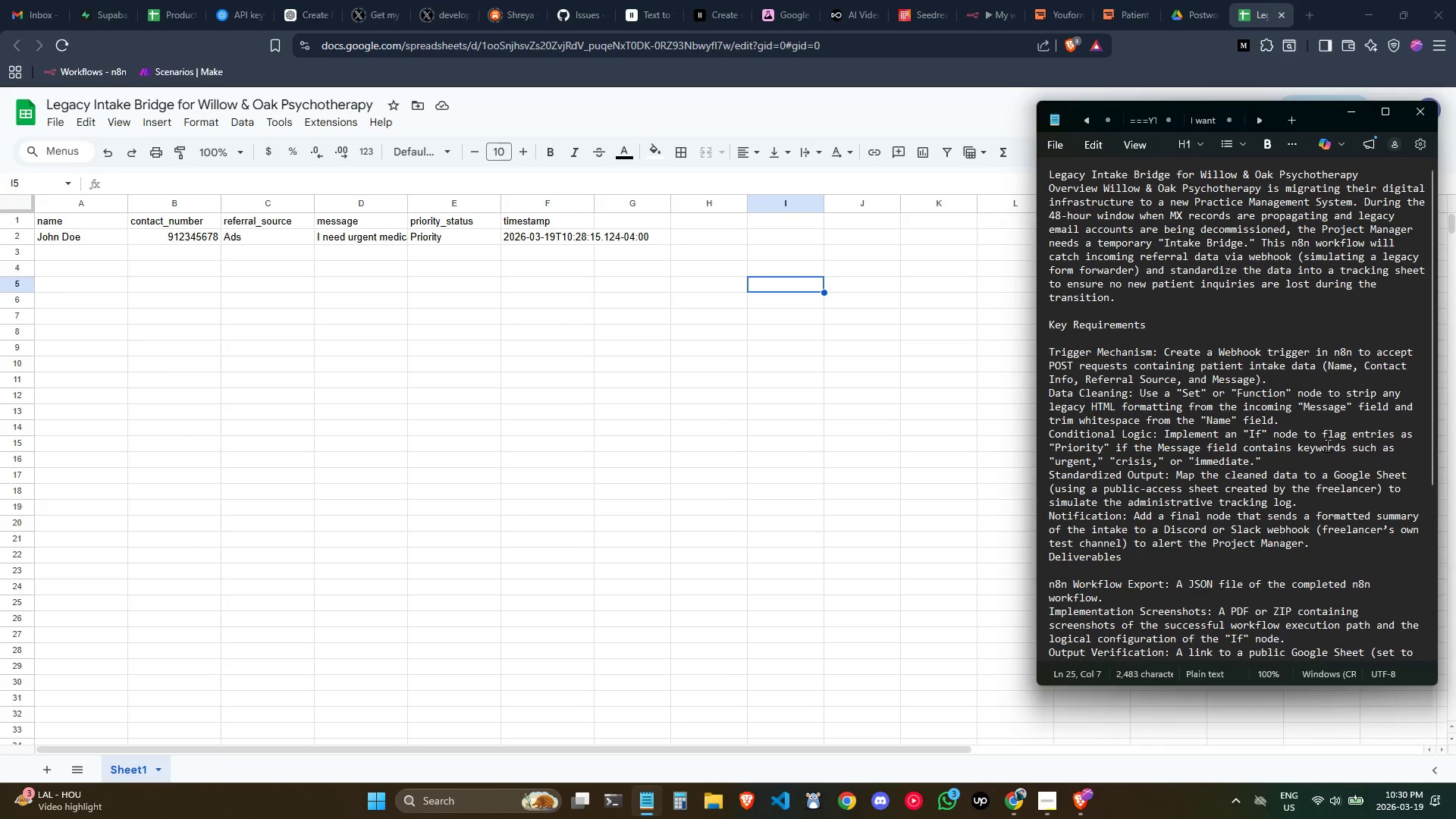 
left_click([1364, 384])
 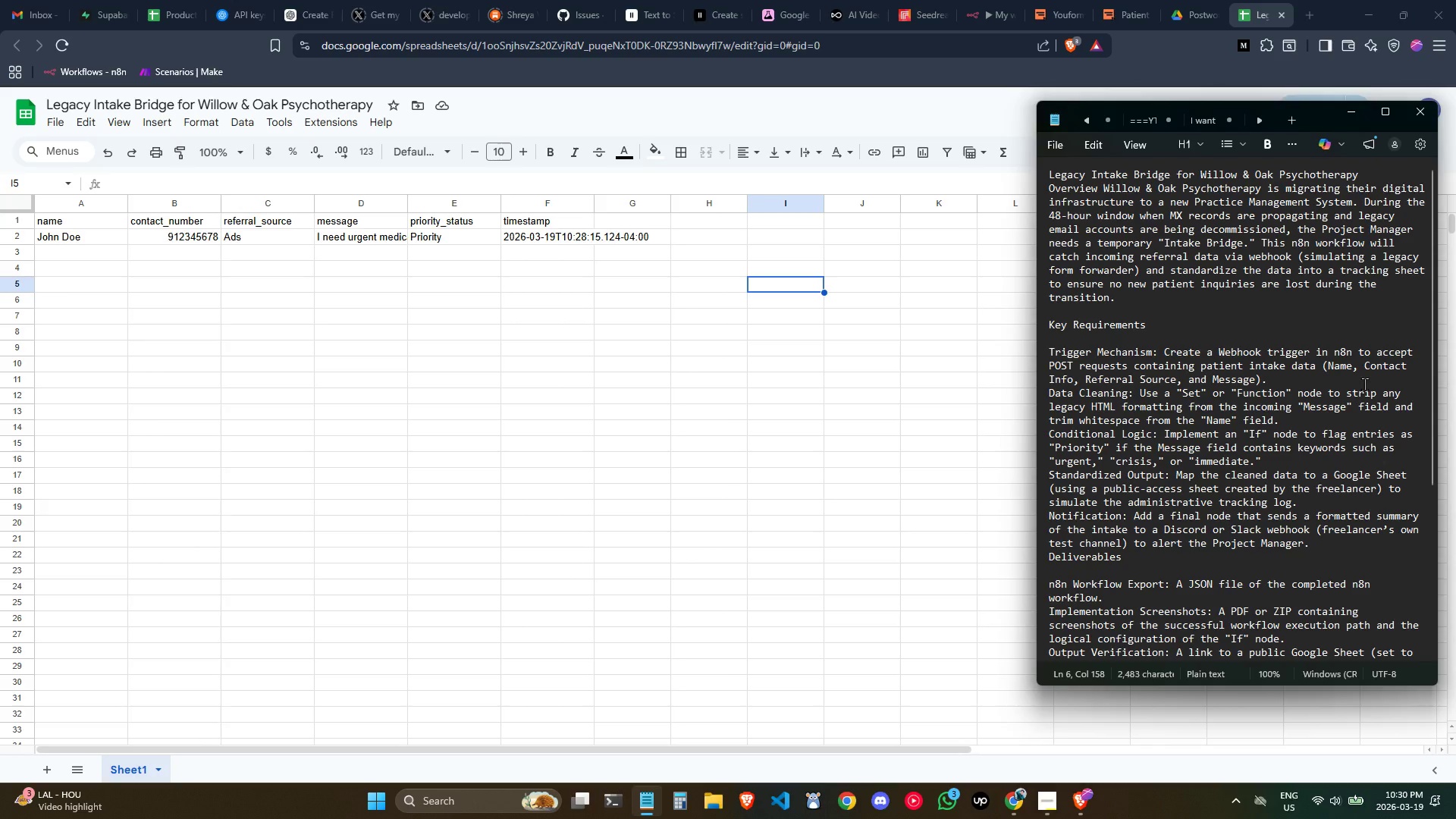 
wait(9.95)
 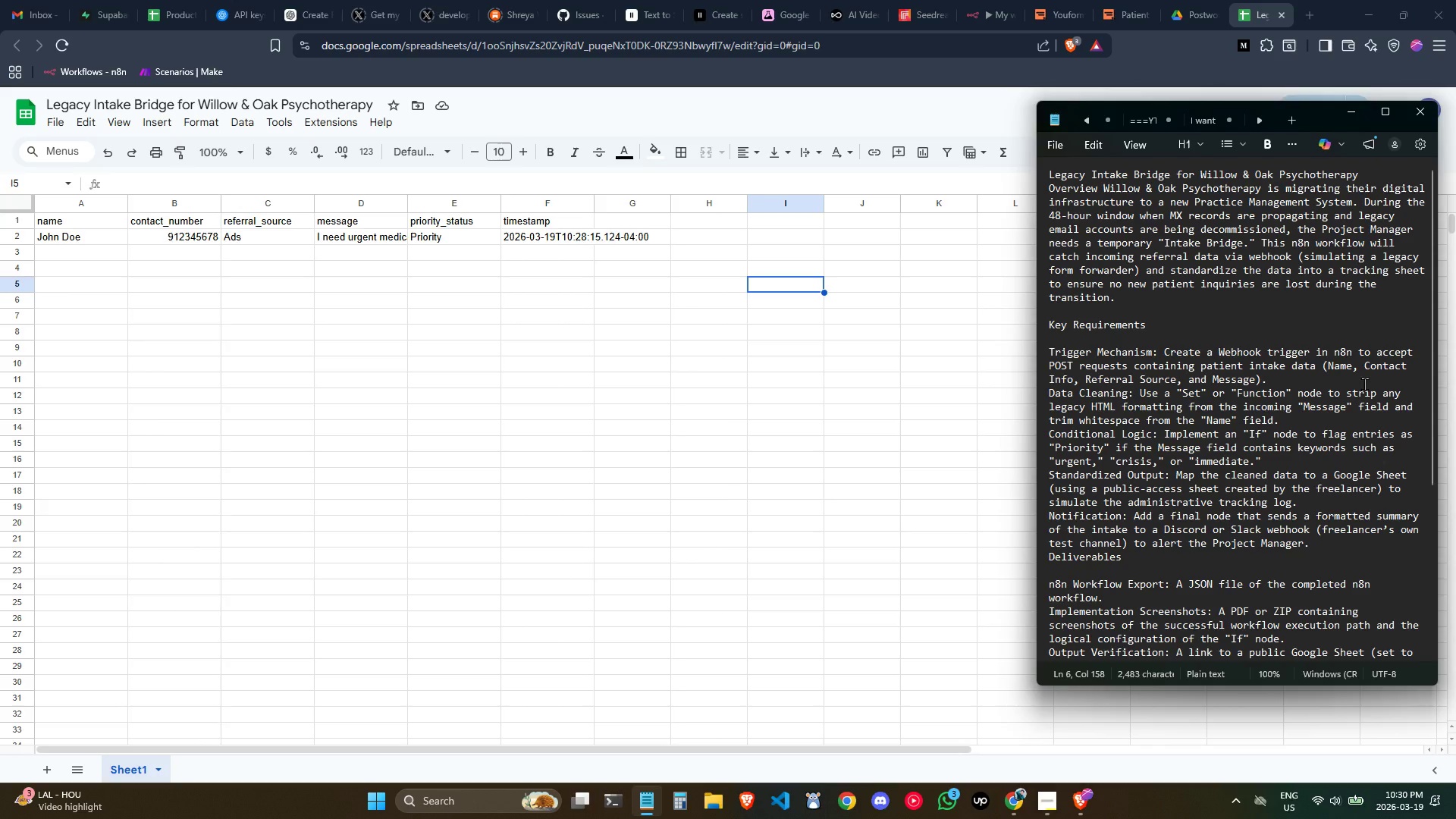 
left_click([1329, 502])
 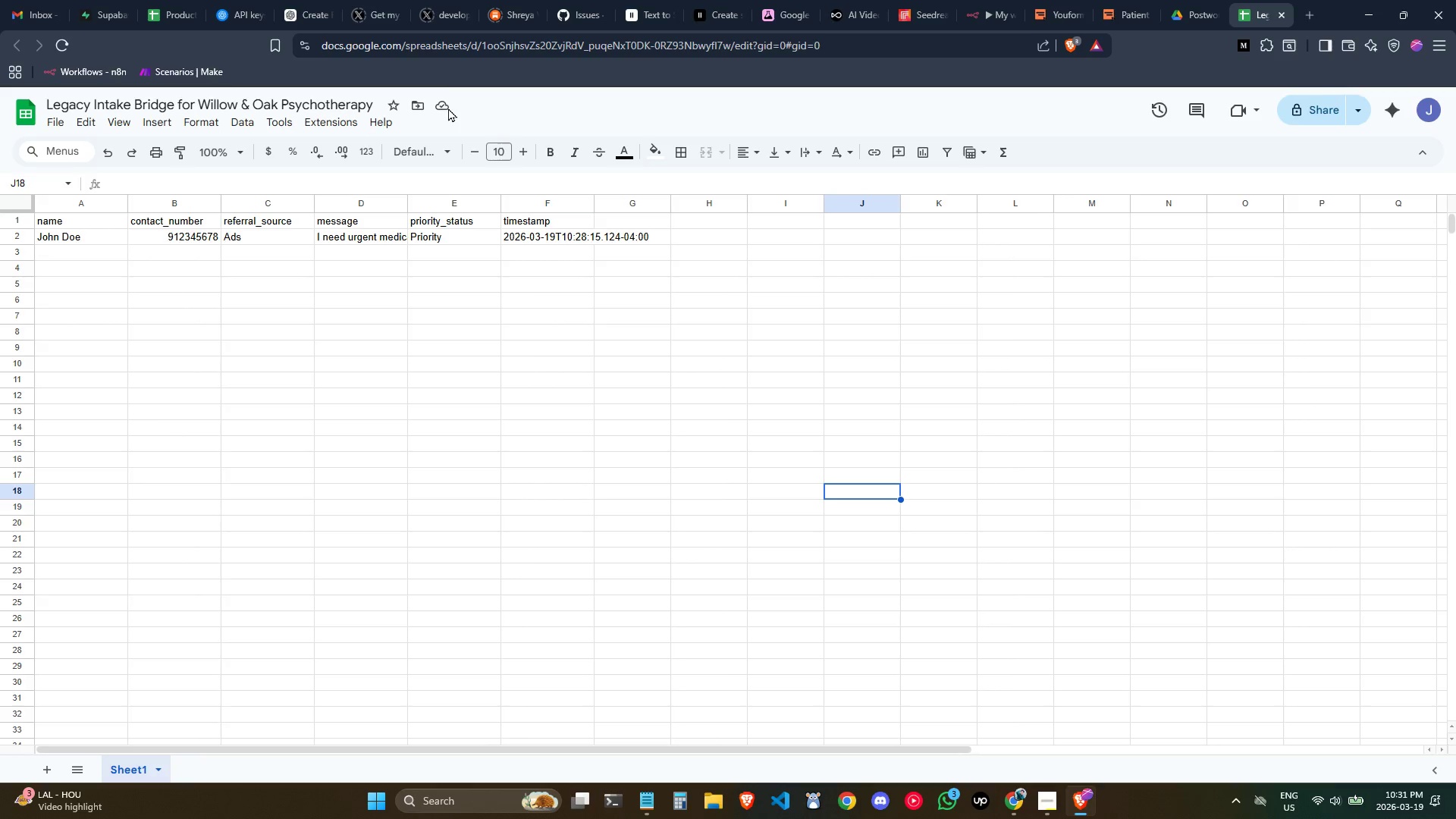 
wait(6.73)
 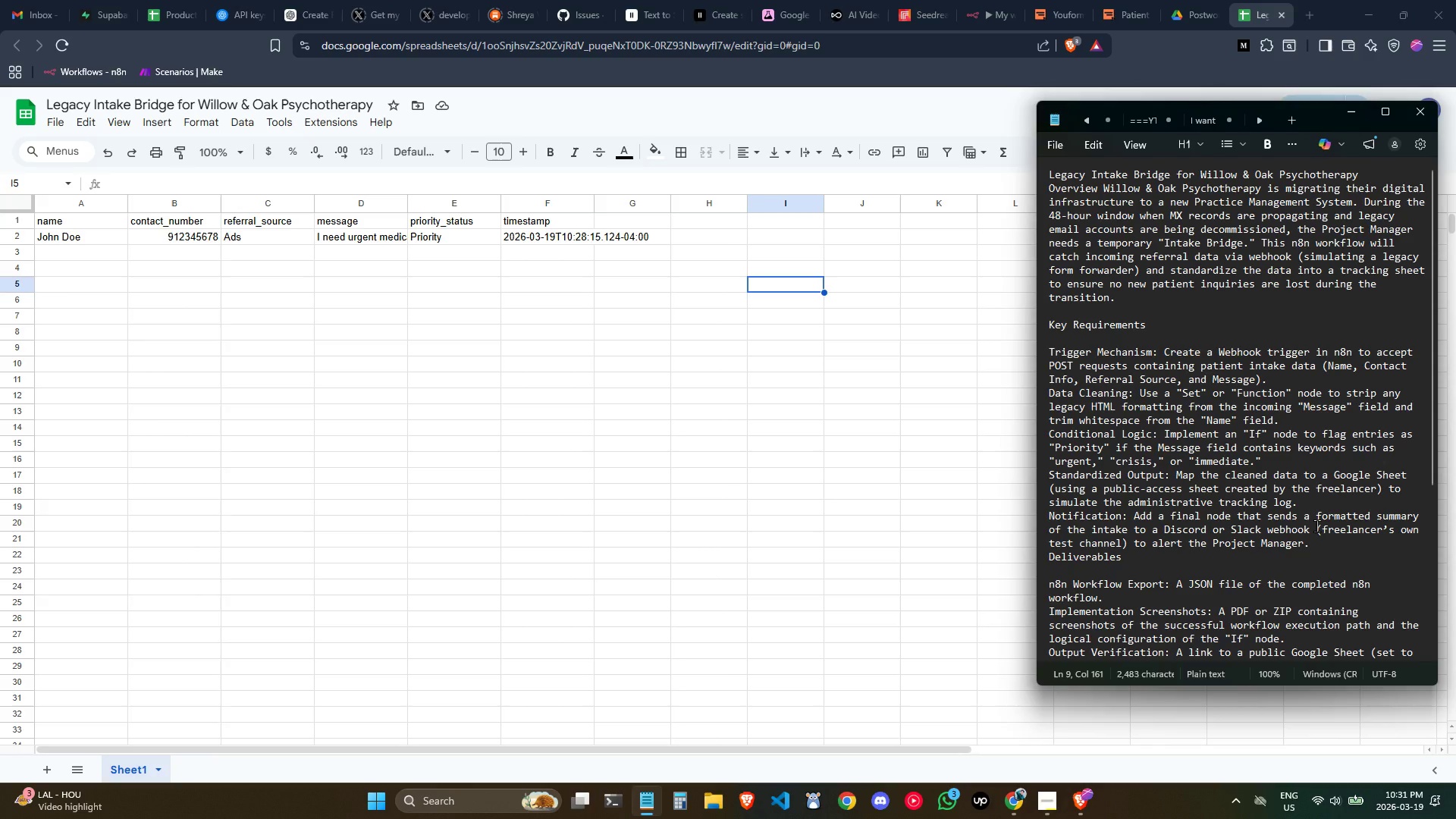 
left_click([1310, 105])
 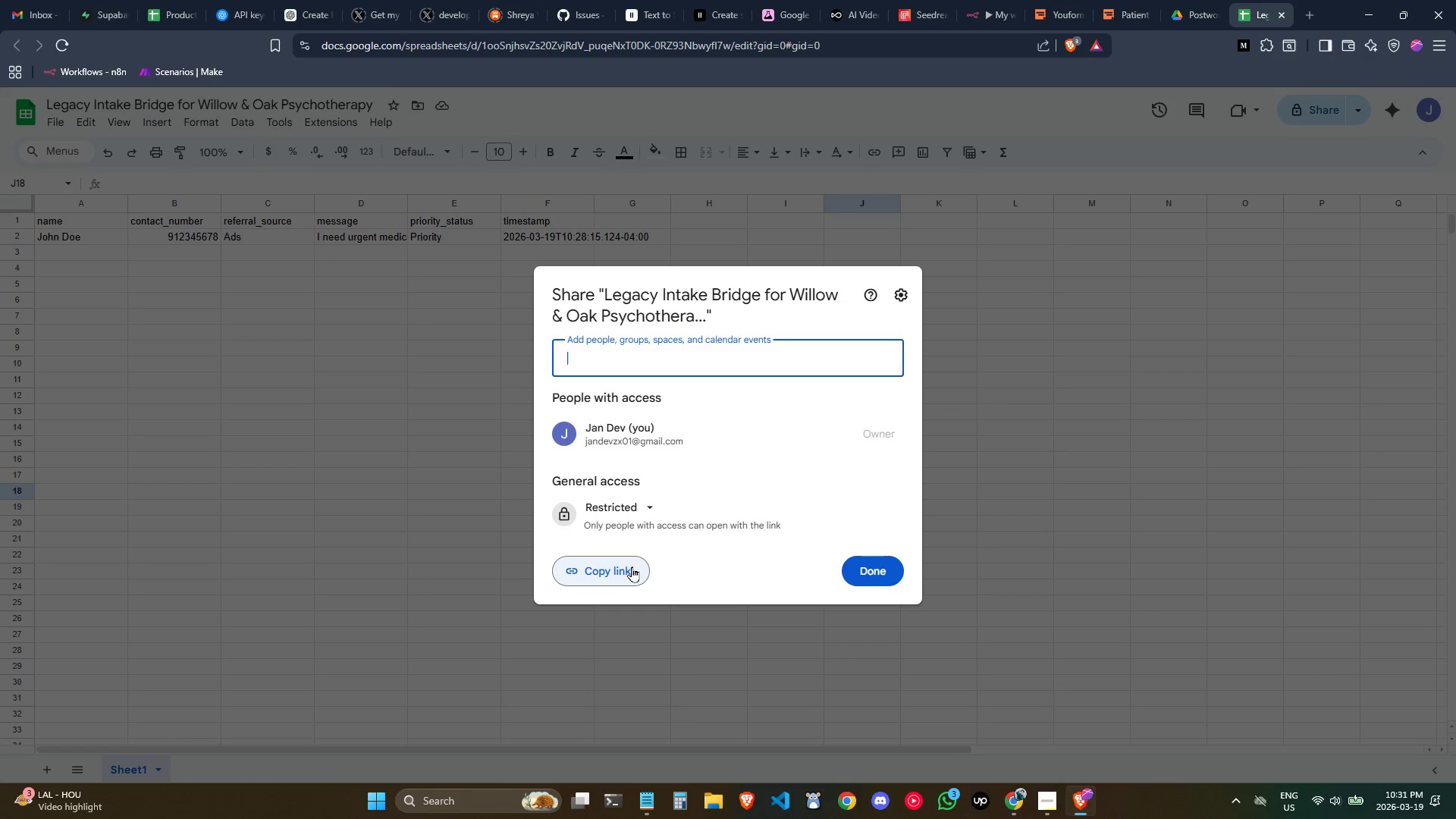 
left_click([626, 511])
 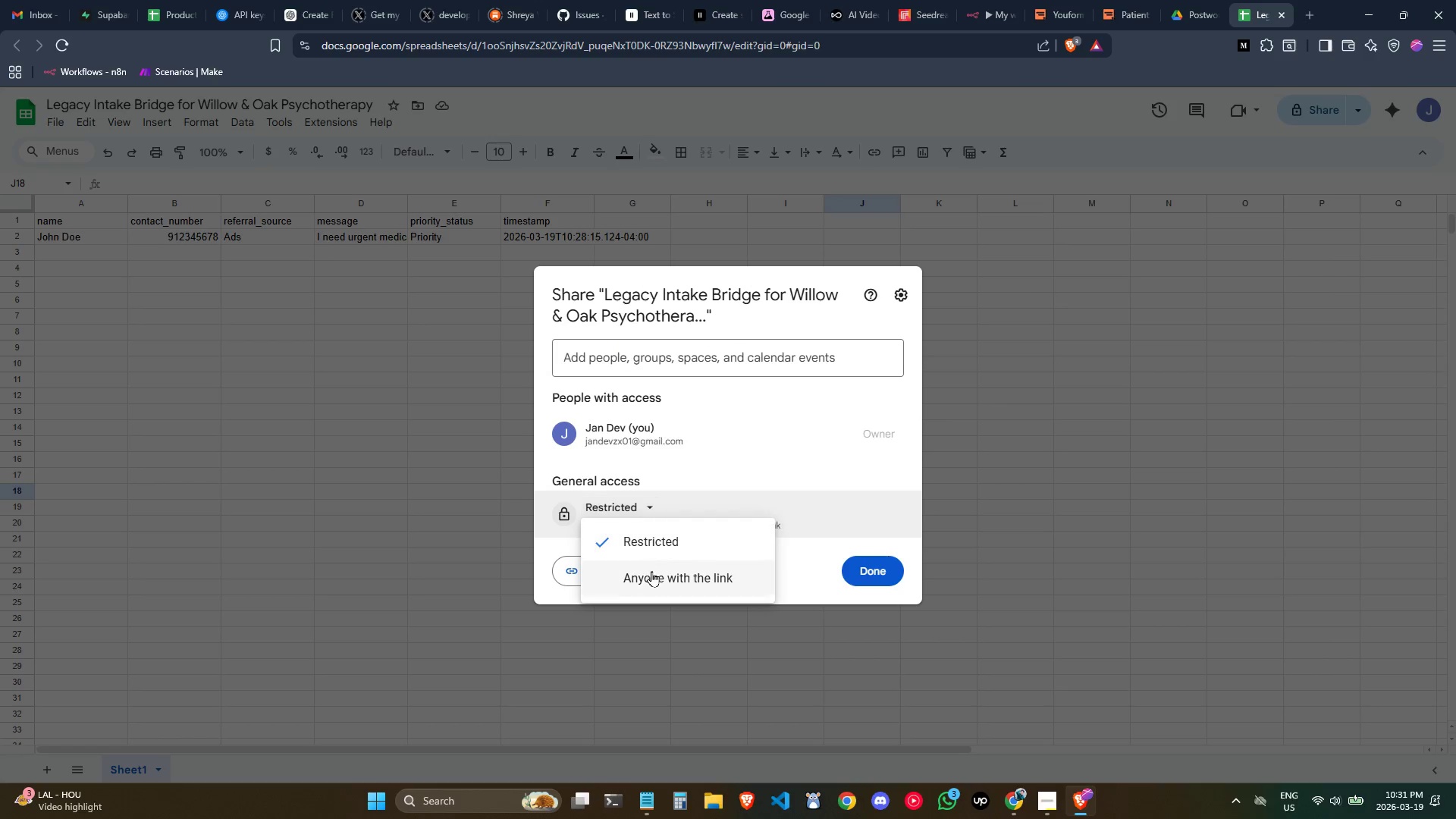 
left_click([653, 572])
 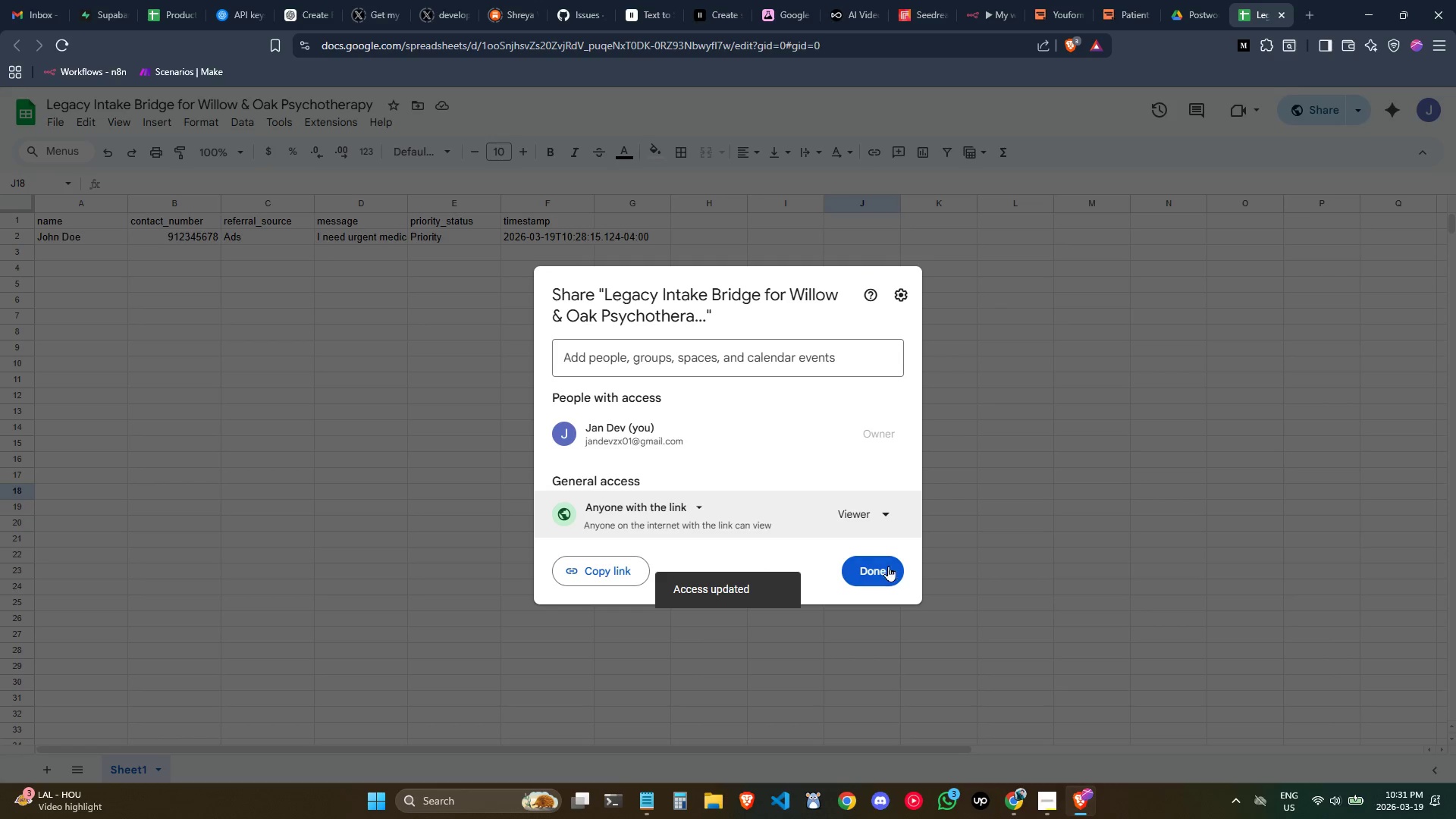 
left_click([888, 572])
 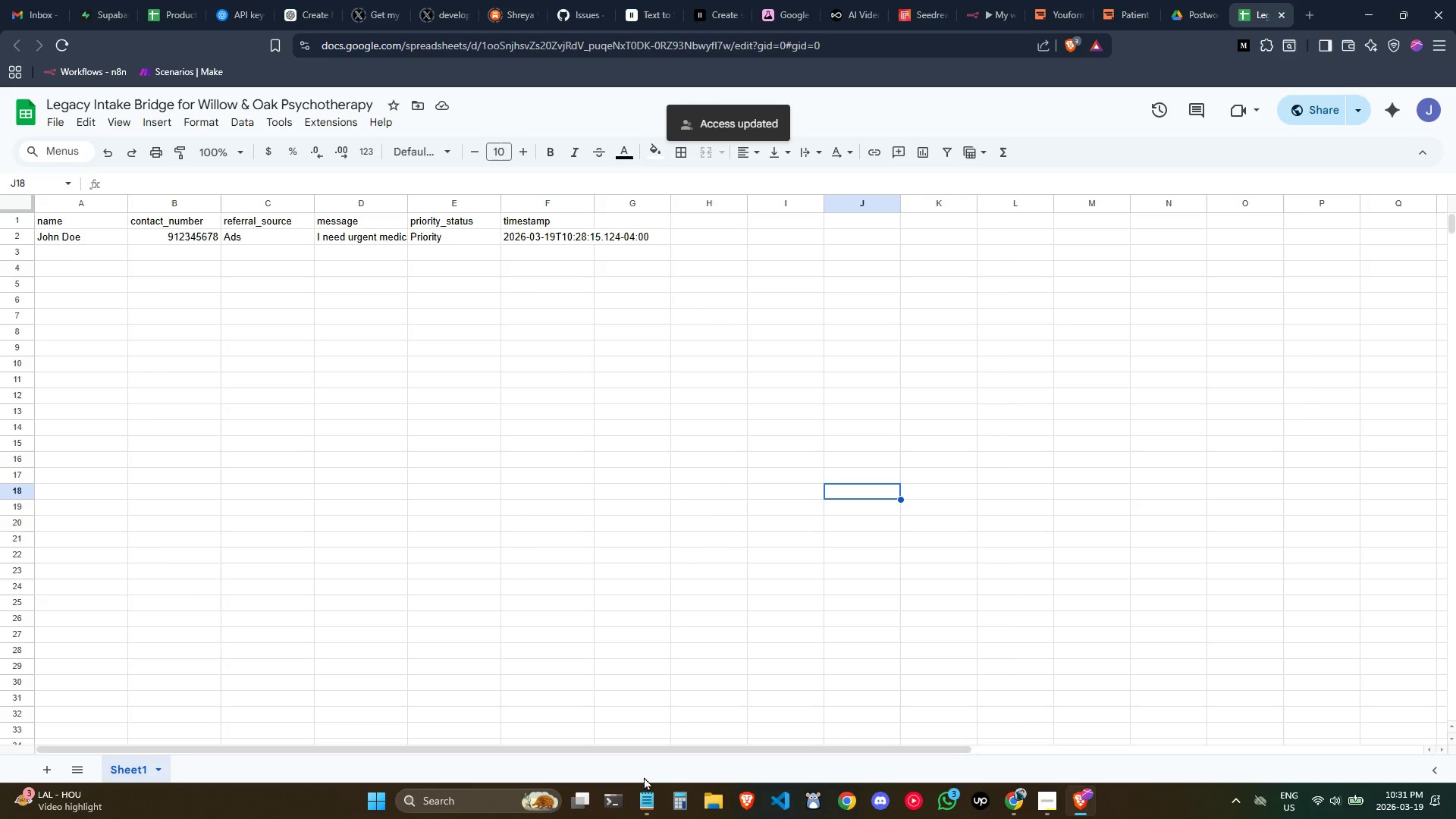 
left_click([644, 794])
 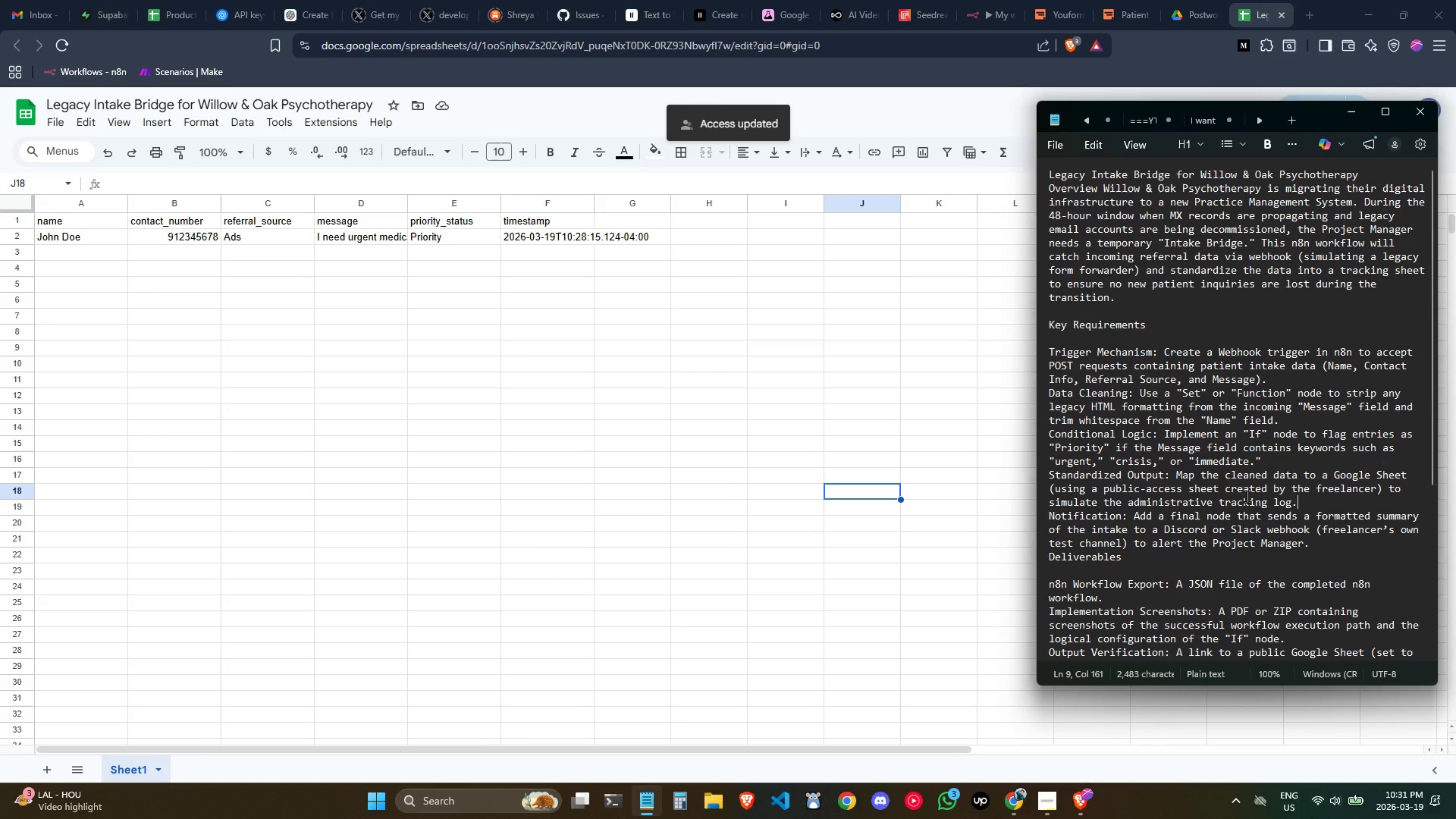 
scroll: coordinate [1247, 496], scroll_direction: none, amount: 0.0
 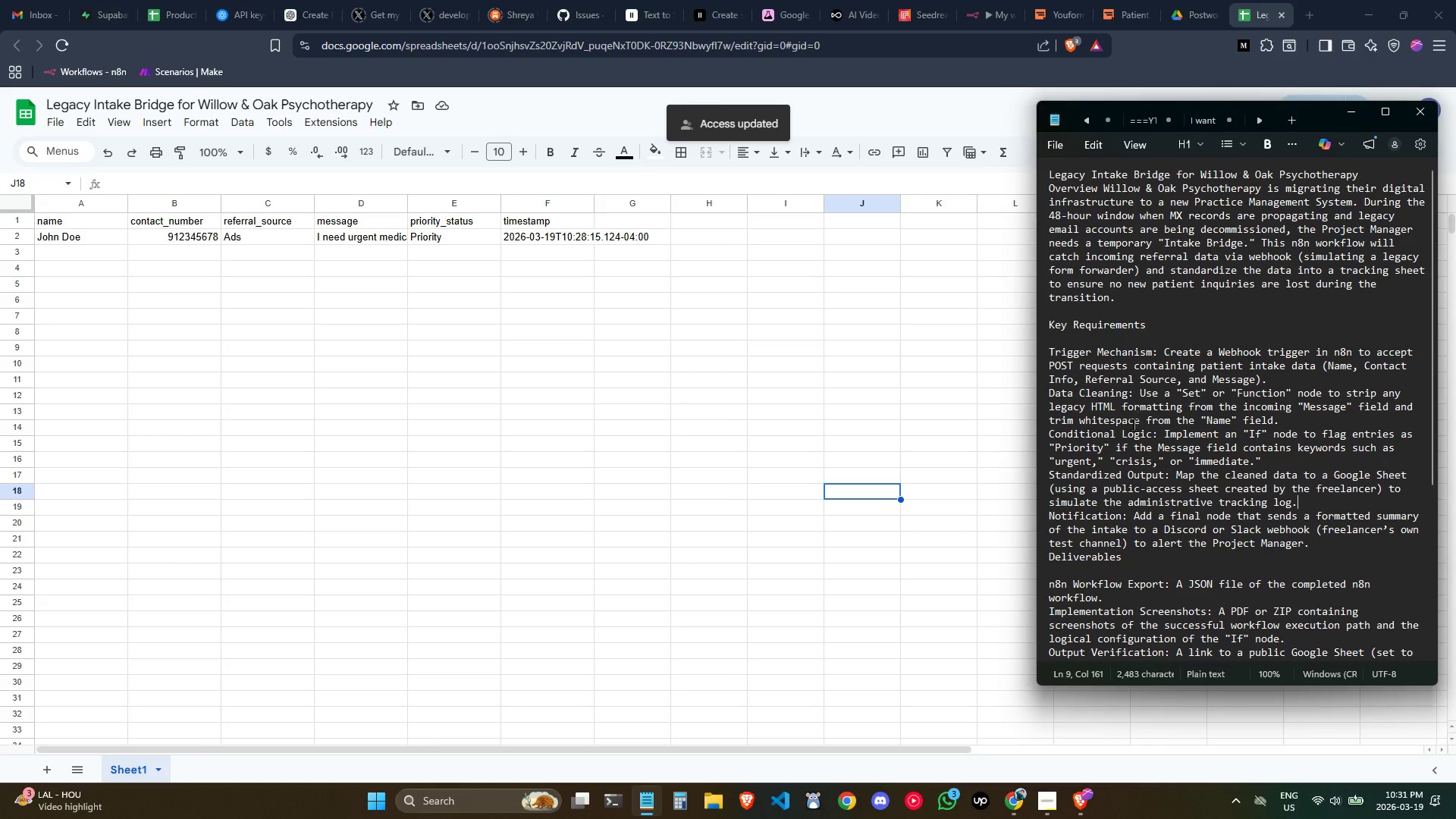 
left_click([994, 0])
 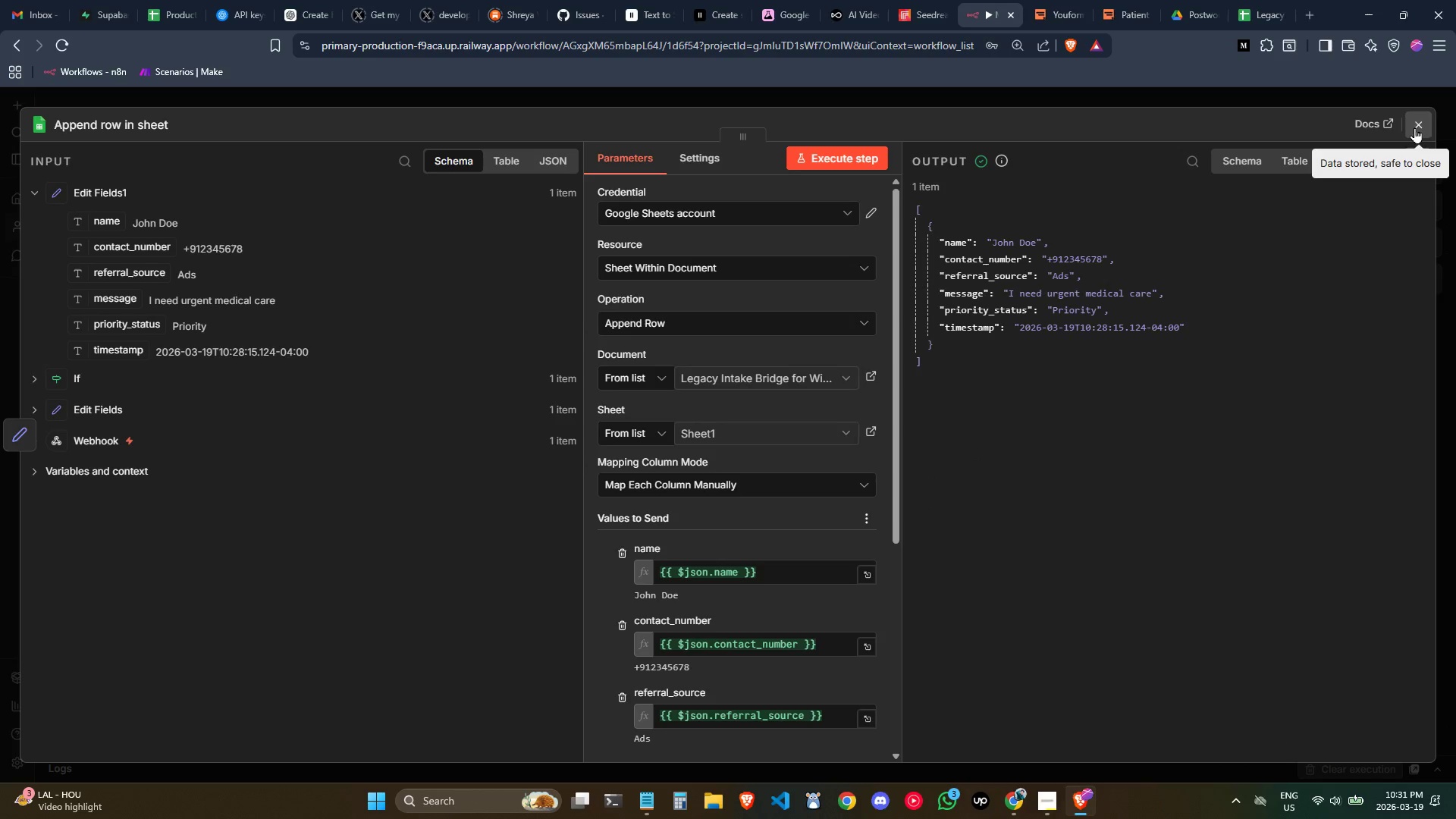 
left_click([1413, 125])
 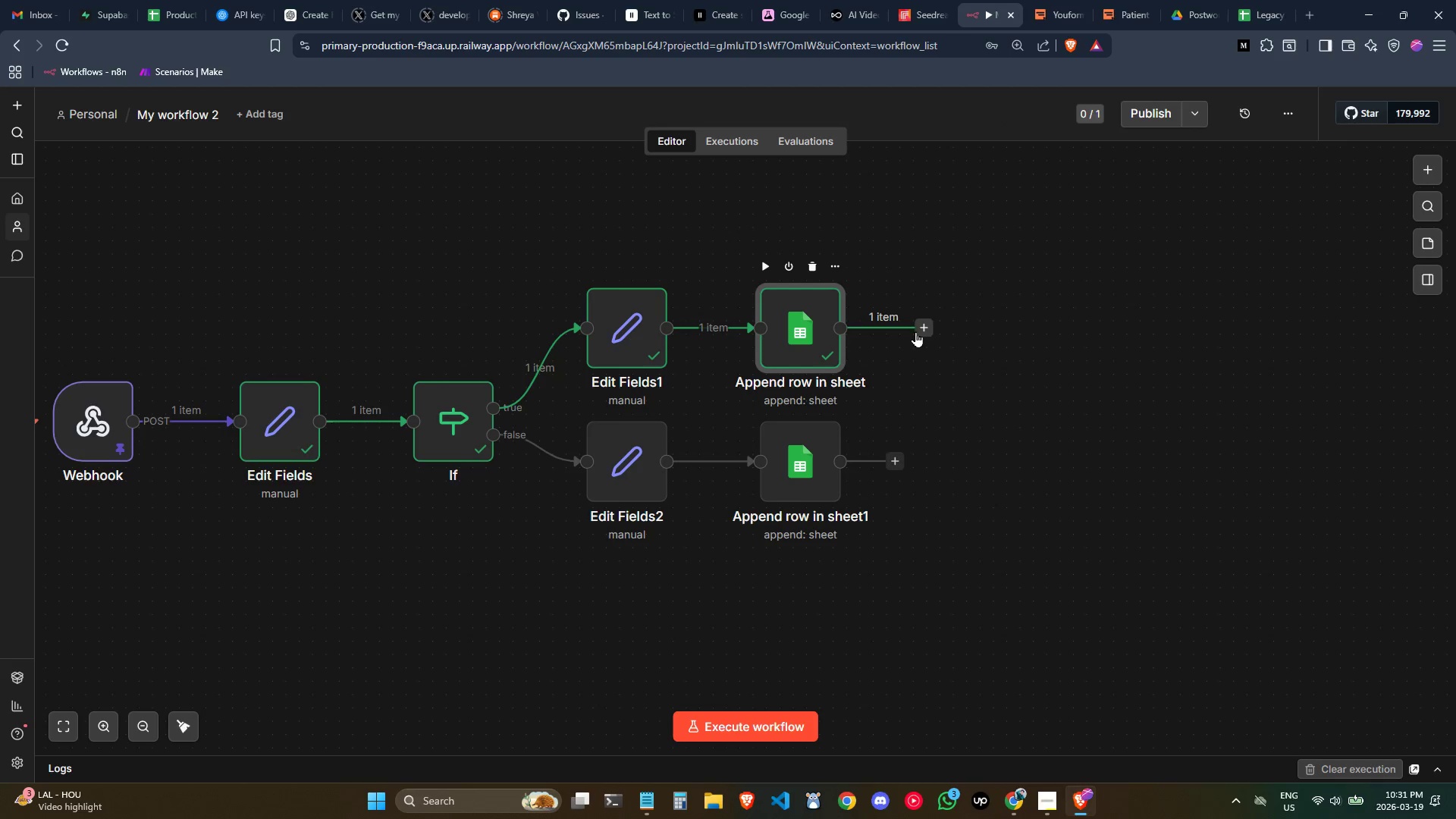 
left_click([926, 328])
 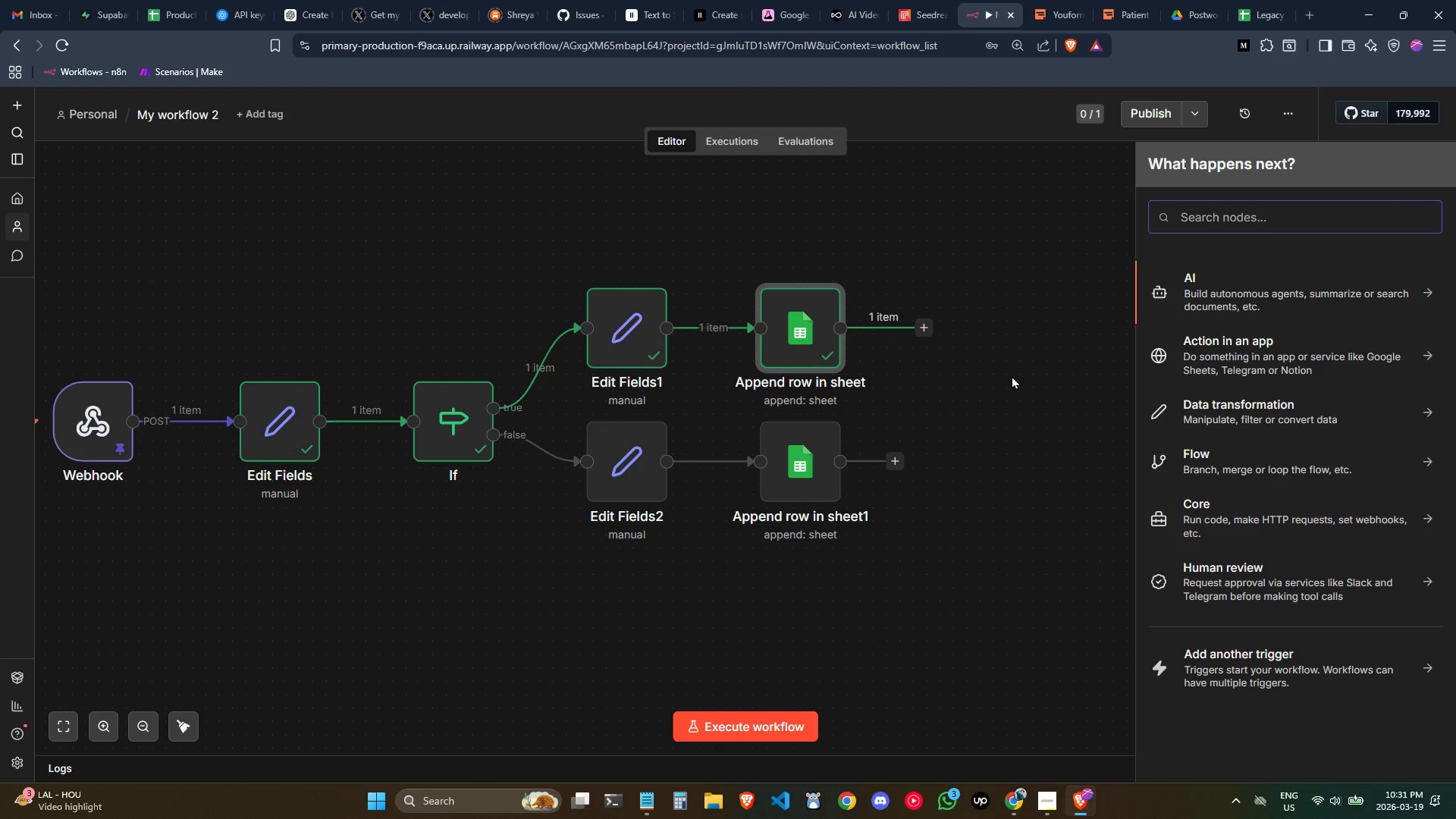 
type(slack)
 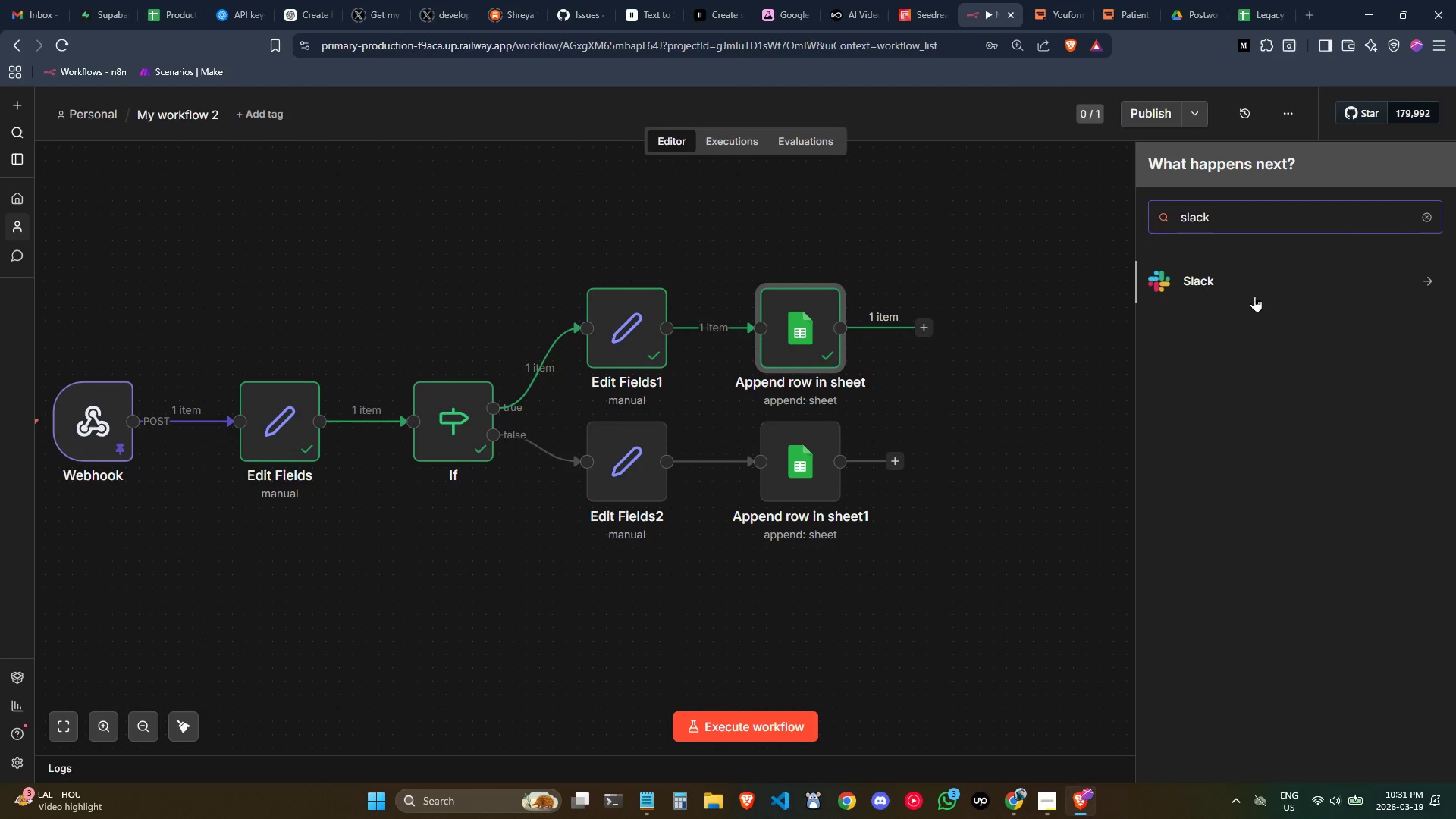 
left_click([1222, 287])
 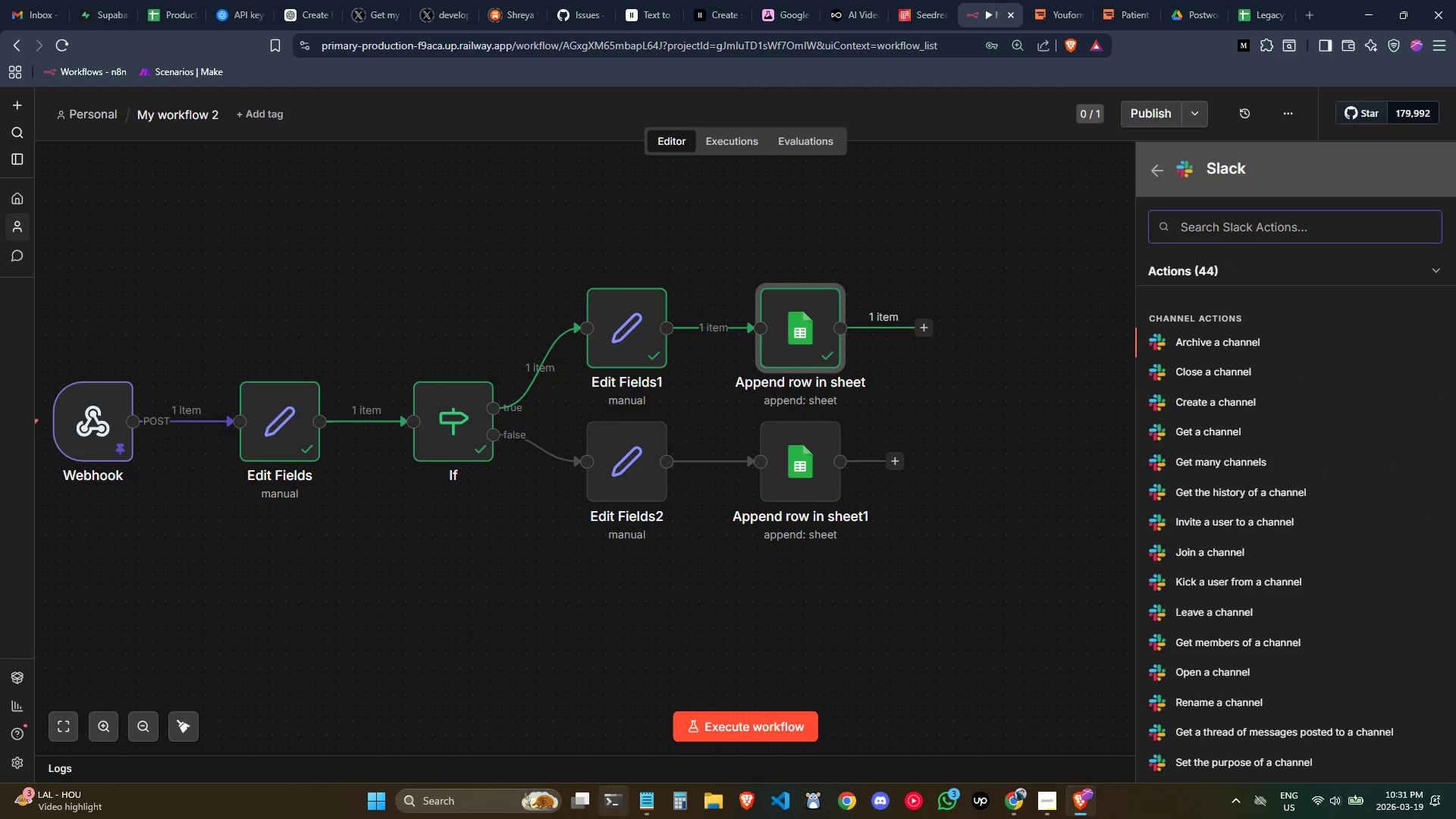 
left_click([644, 799])
 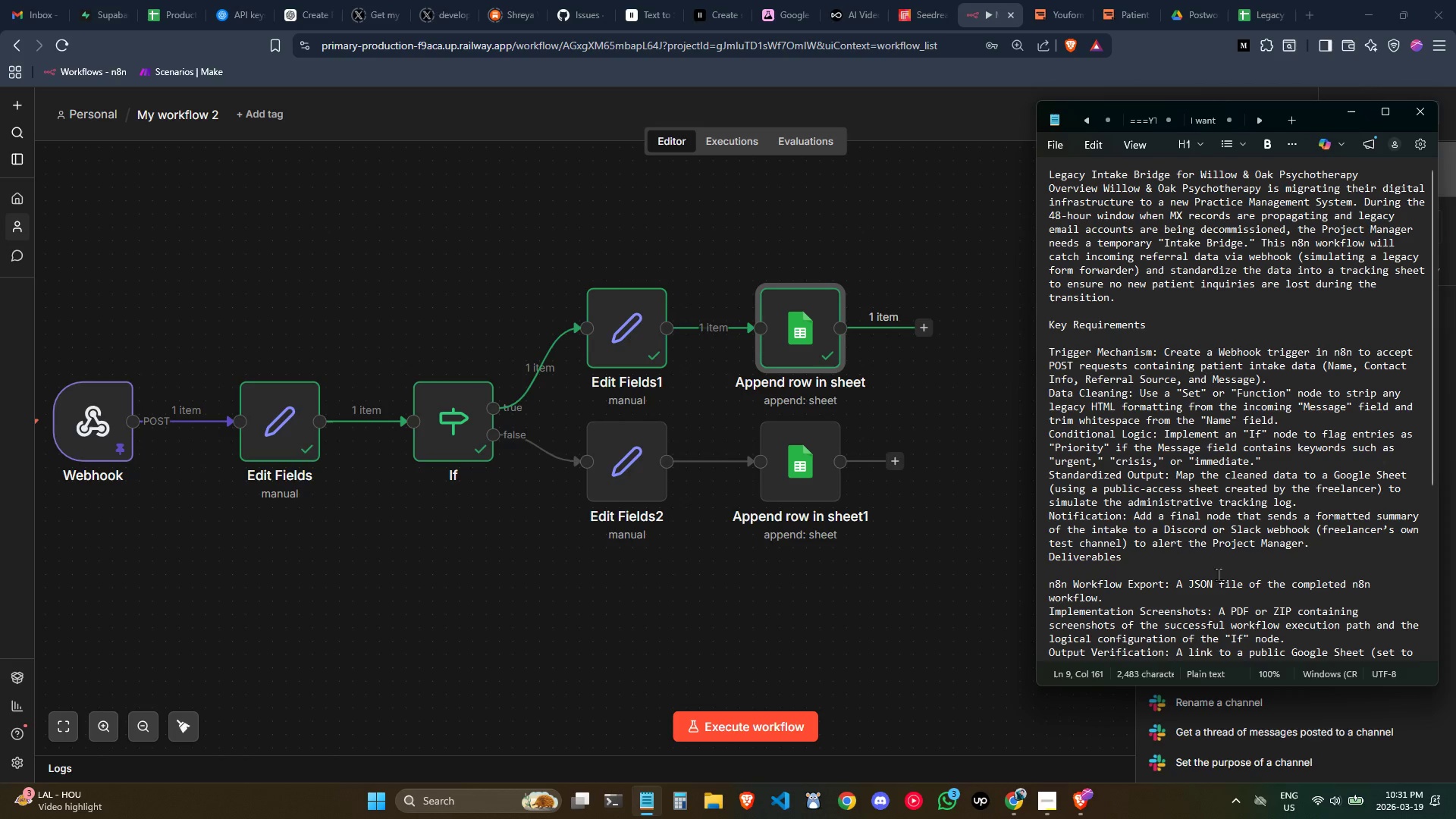 
left_click([1036, 344])
 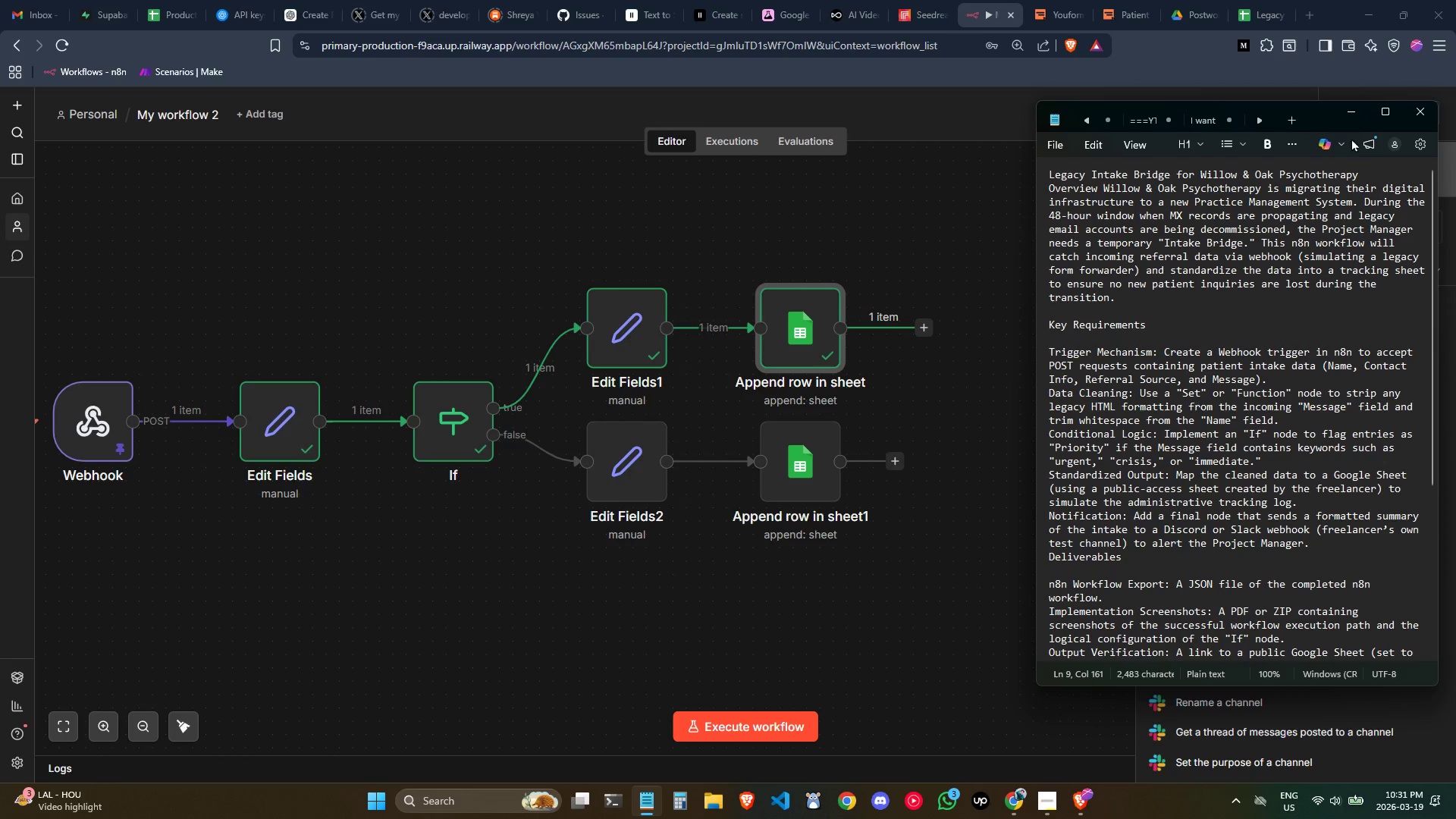 
left_click([1347, 111])
 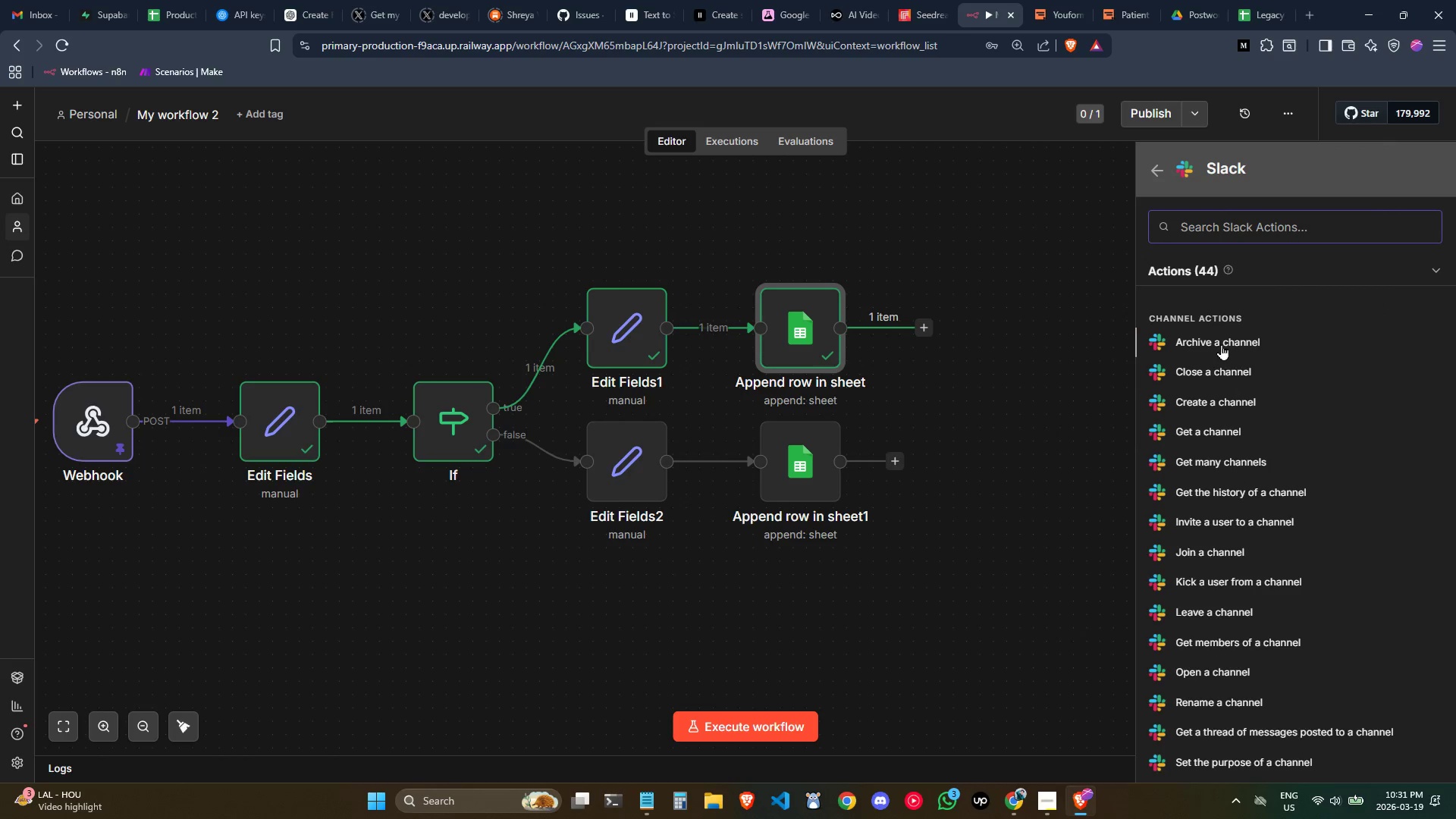 
scroll: coordinate [1219, 351], scroll_direction: none, amount: 0.0
 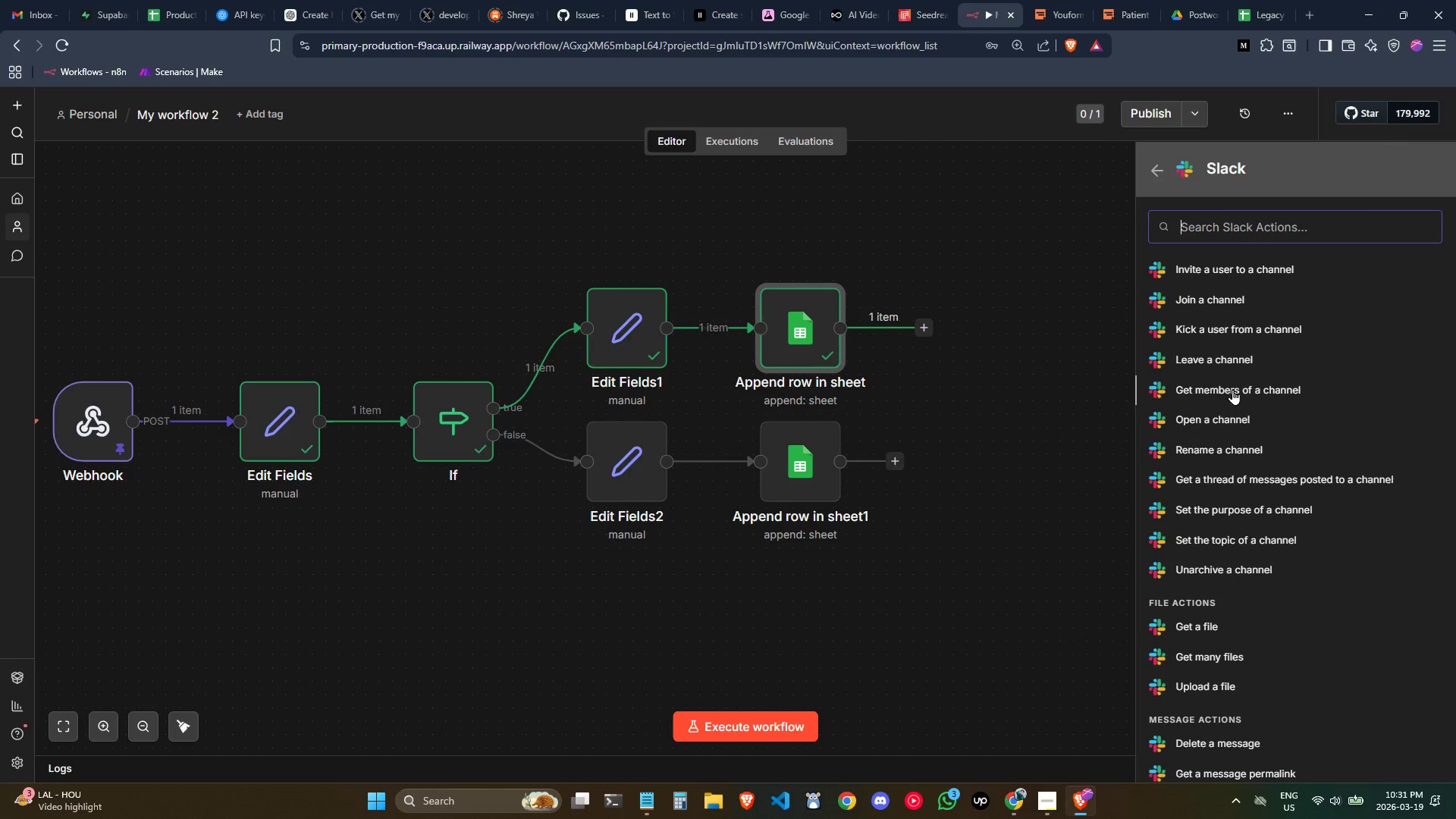 
mouse_move([1247, 479])
 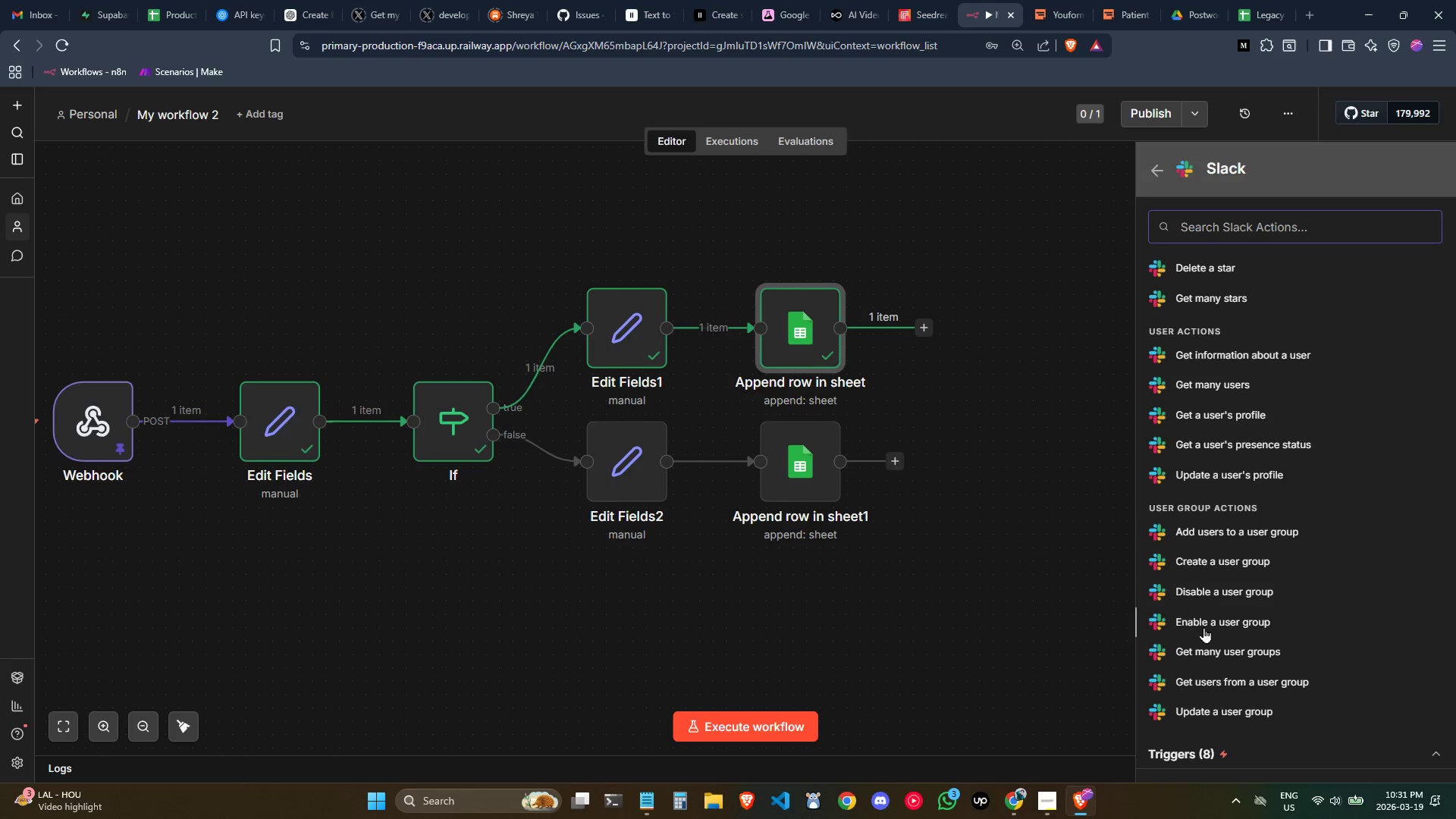 
wait(23.04)
 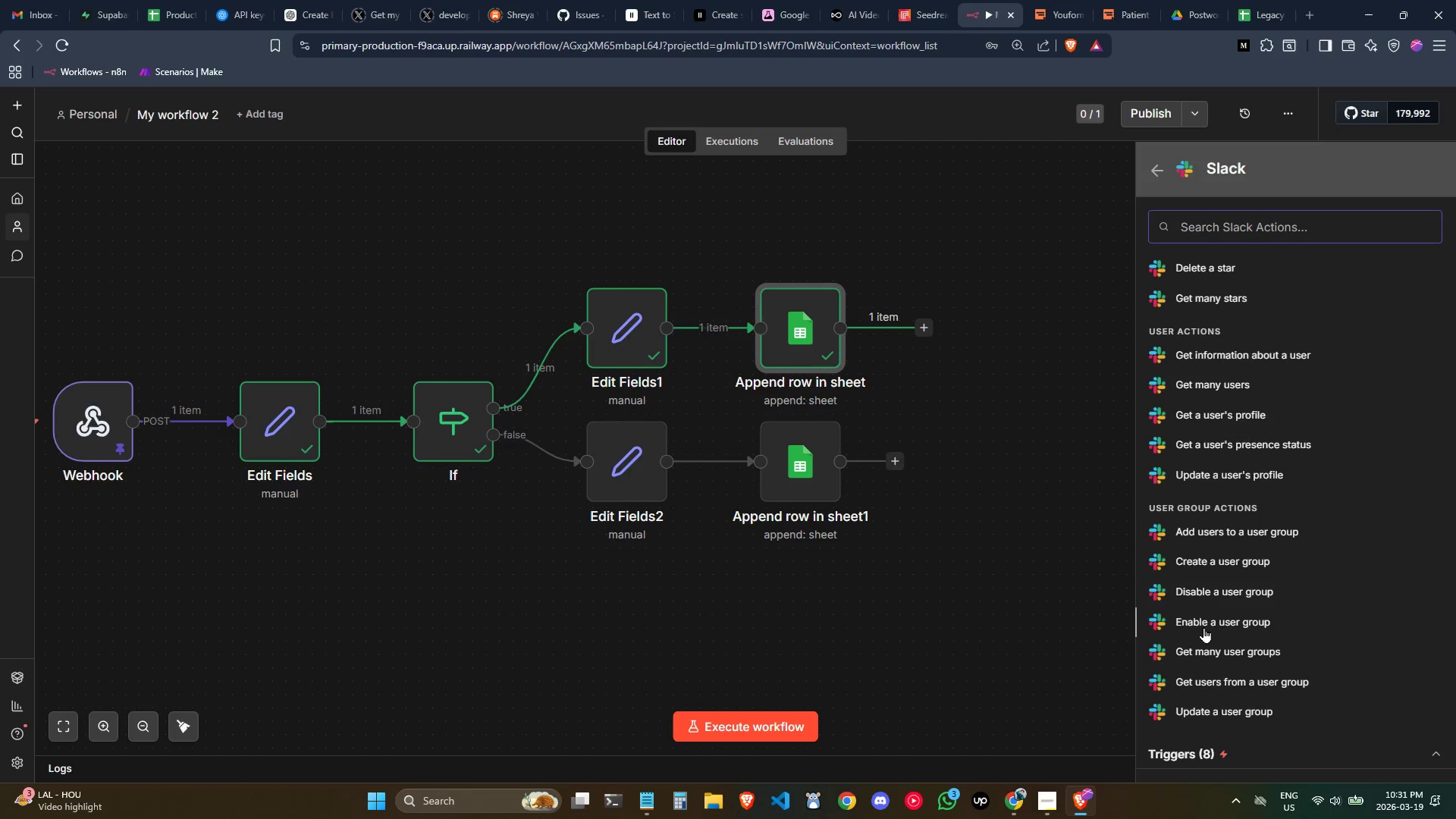 
left_click([1232, 355])
 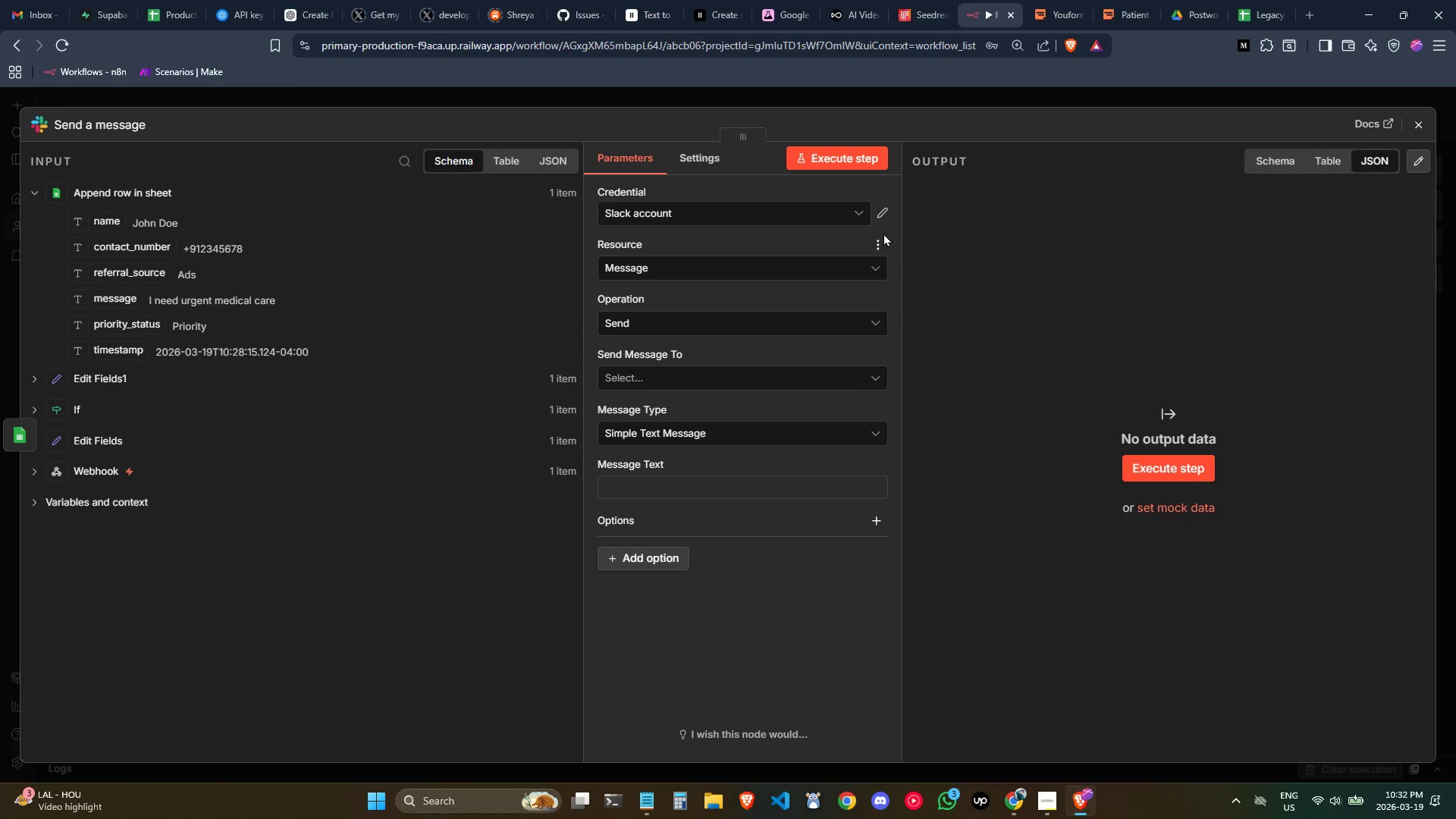 
left_click([792, 384])
 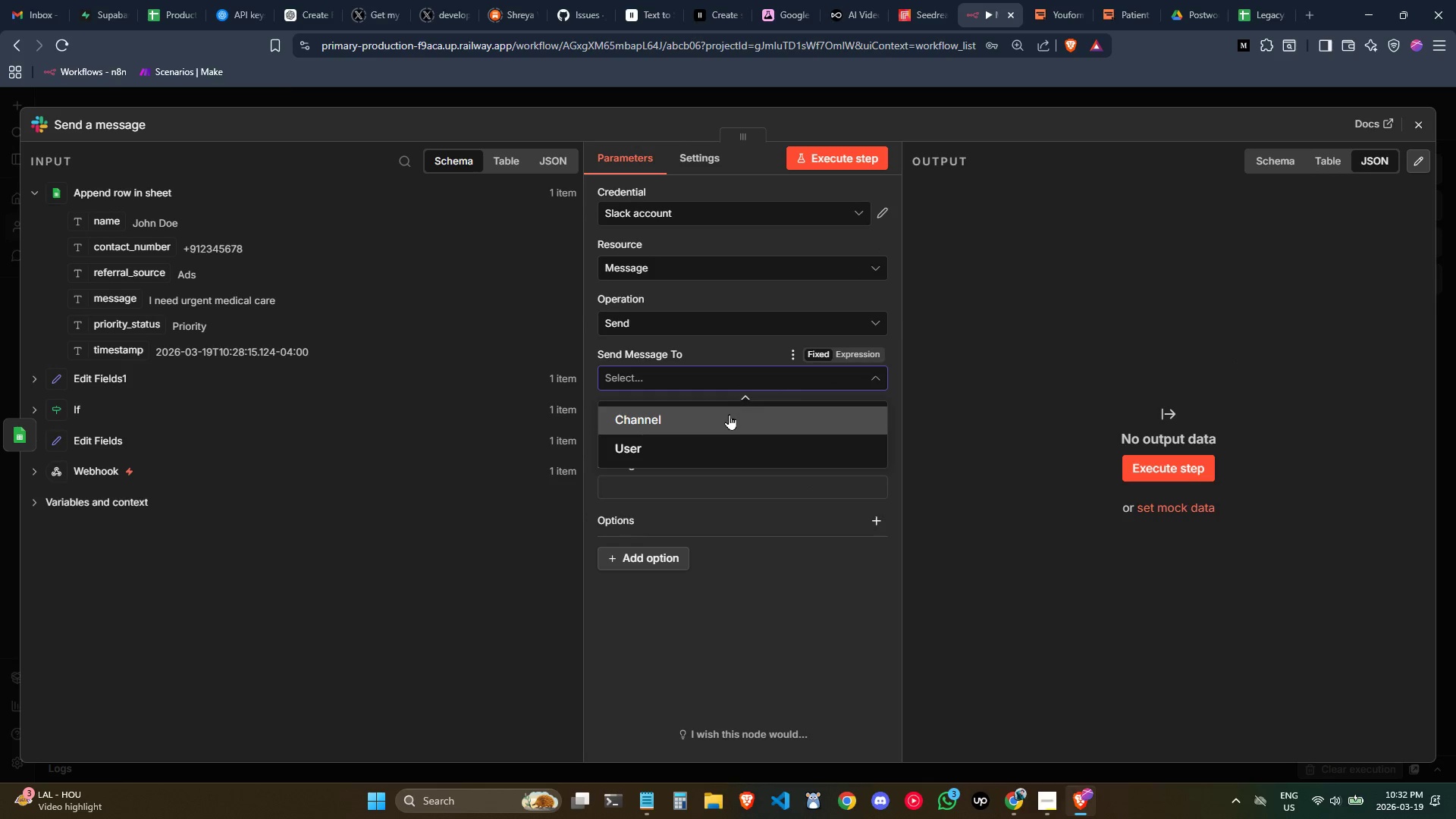 
left_click([764, 436])
 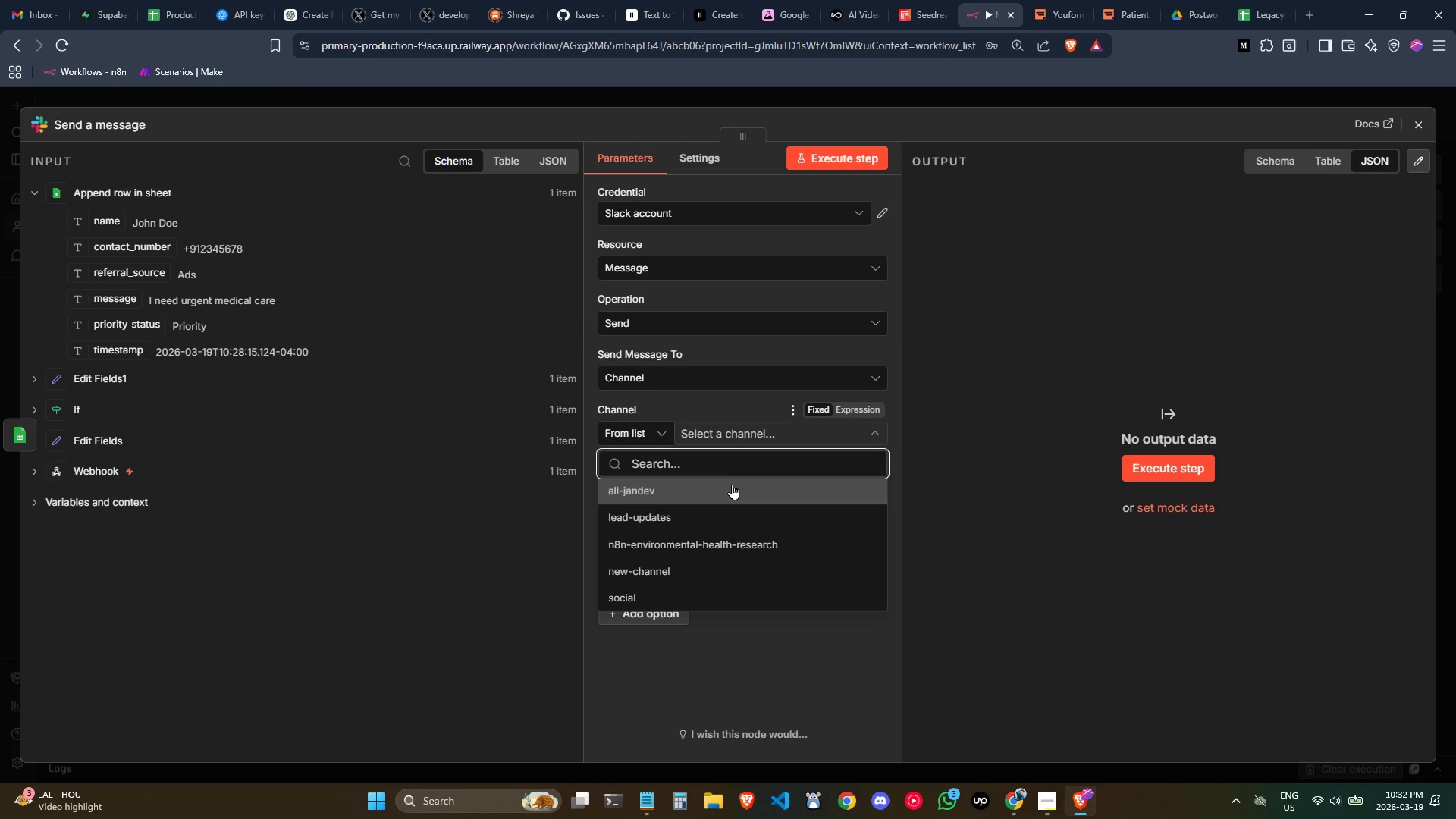 
wait(7.36)
 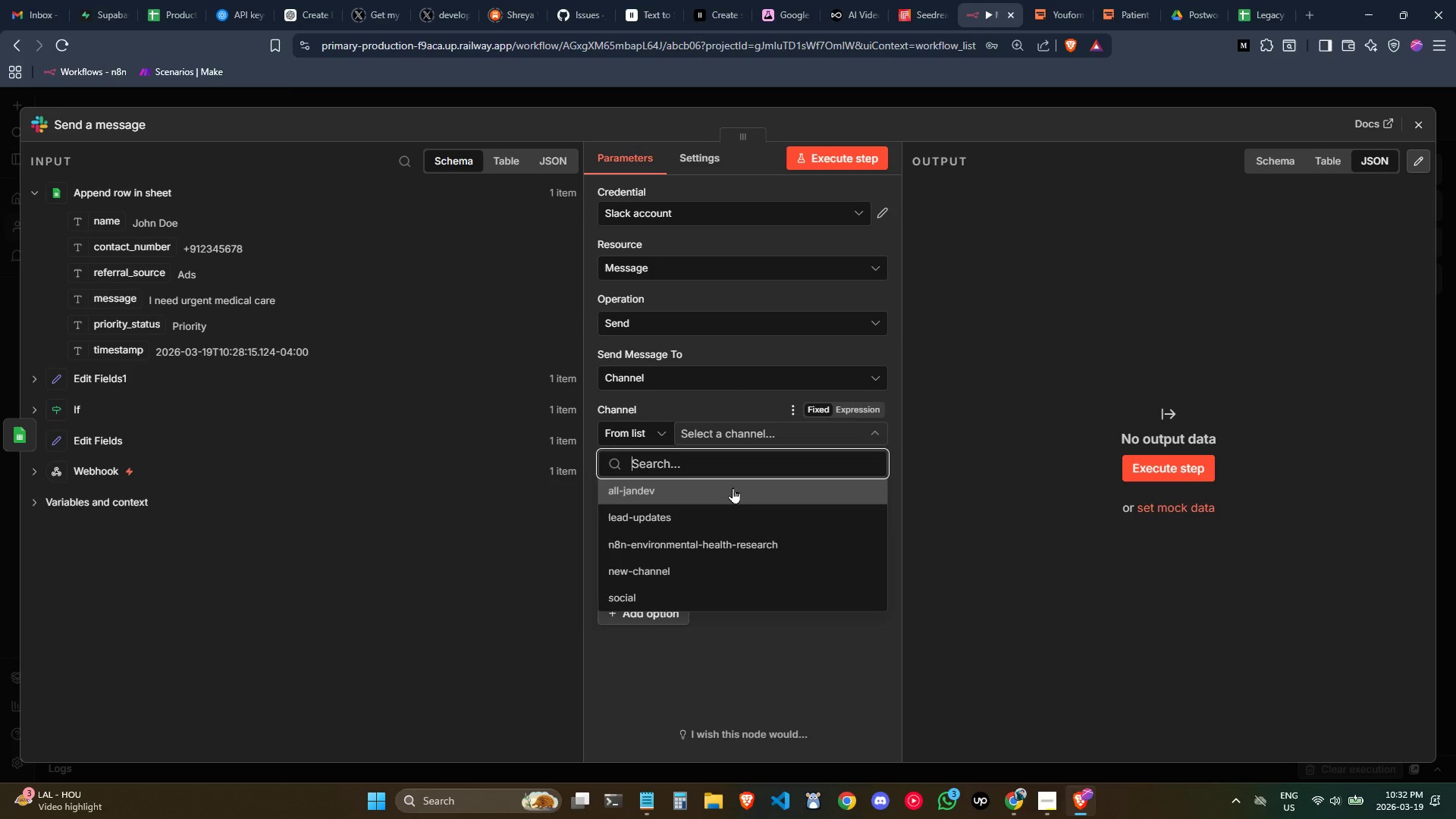 
left_click([1030, 571])
 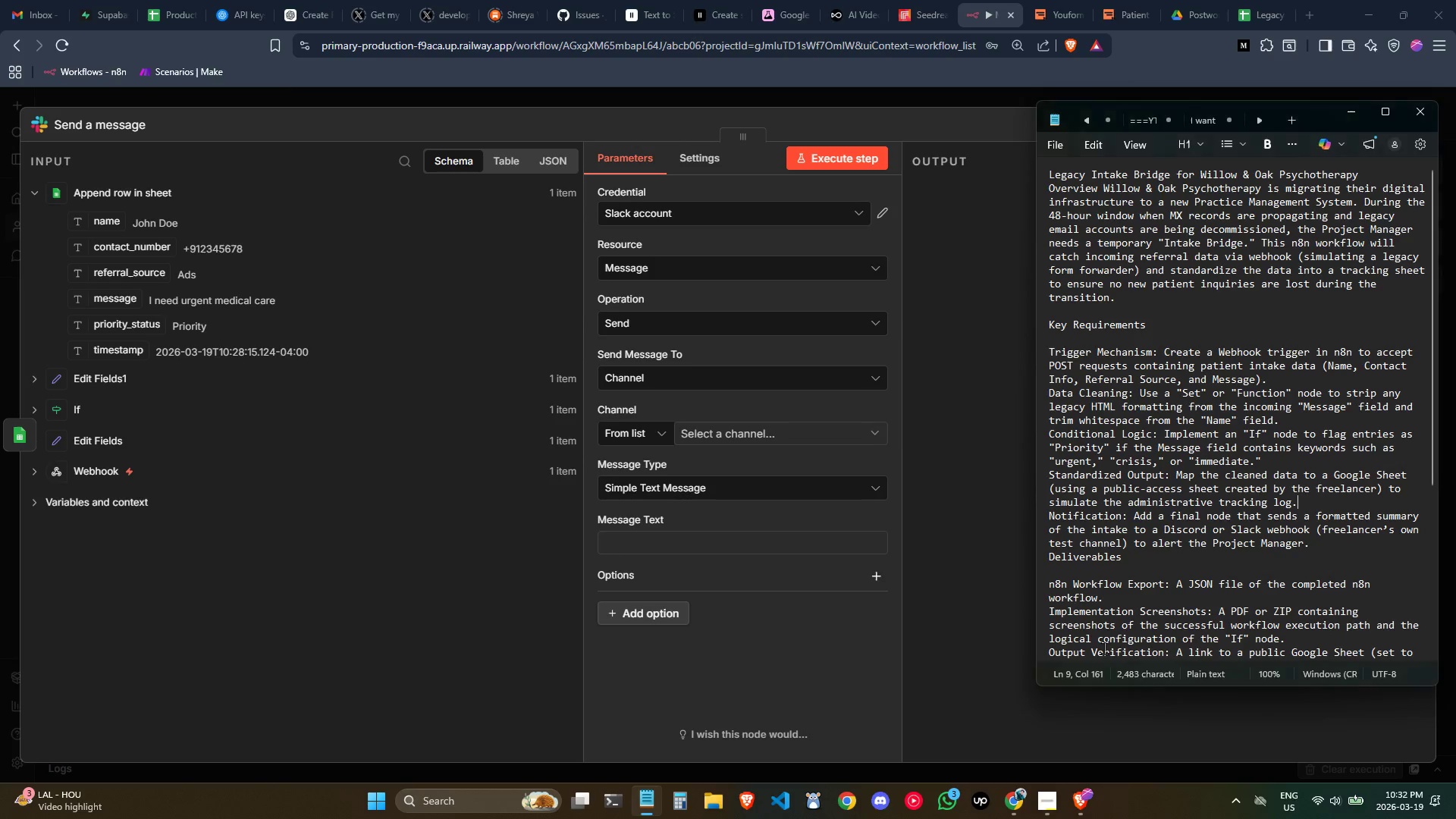 
double_click([1247, 550])
 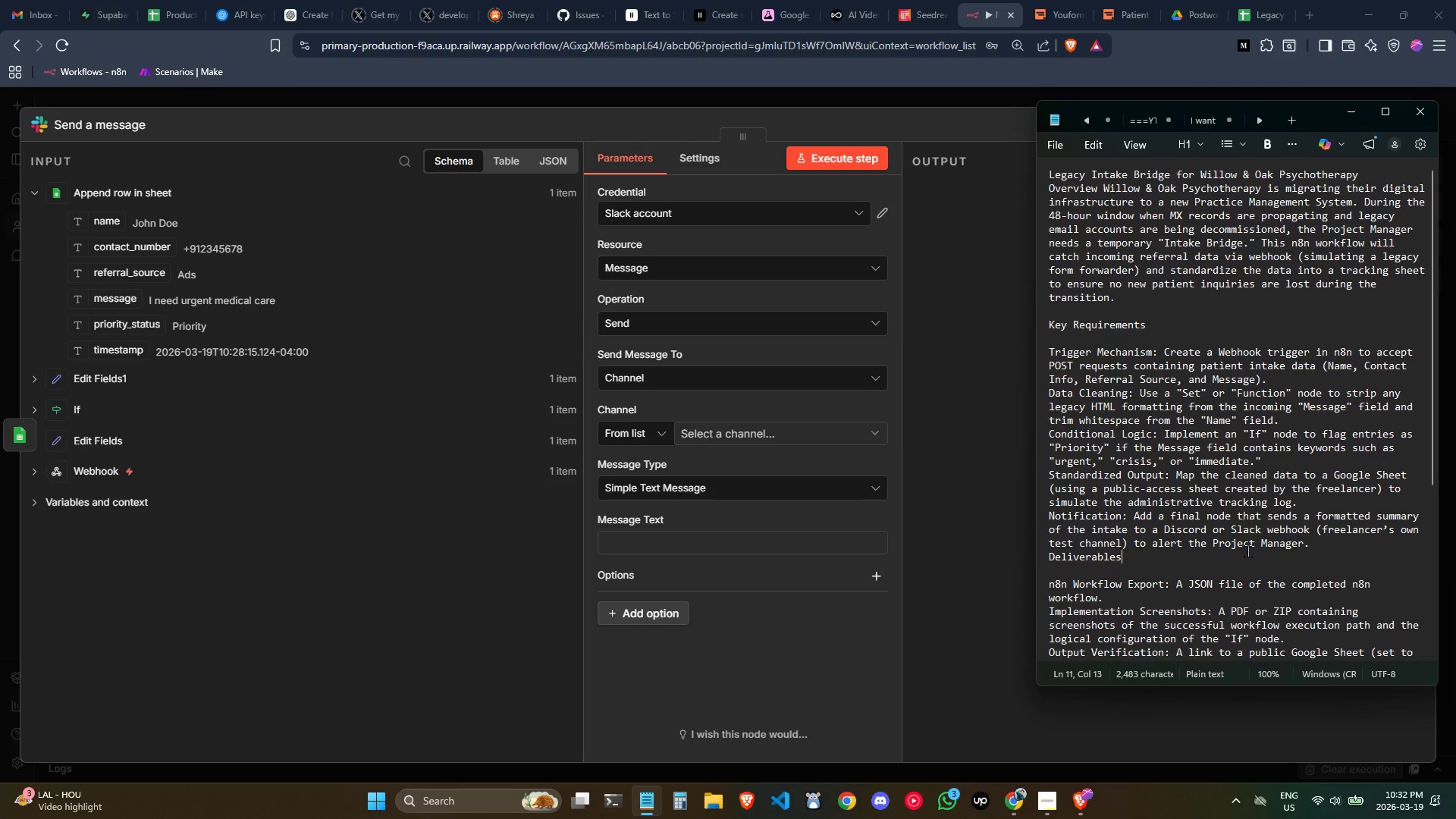 
wait(11.02)
 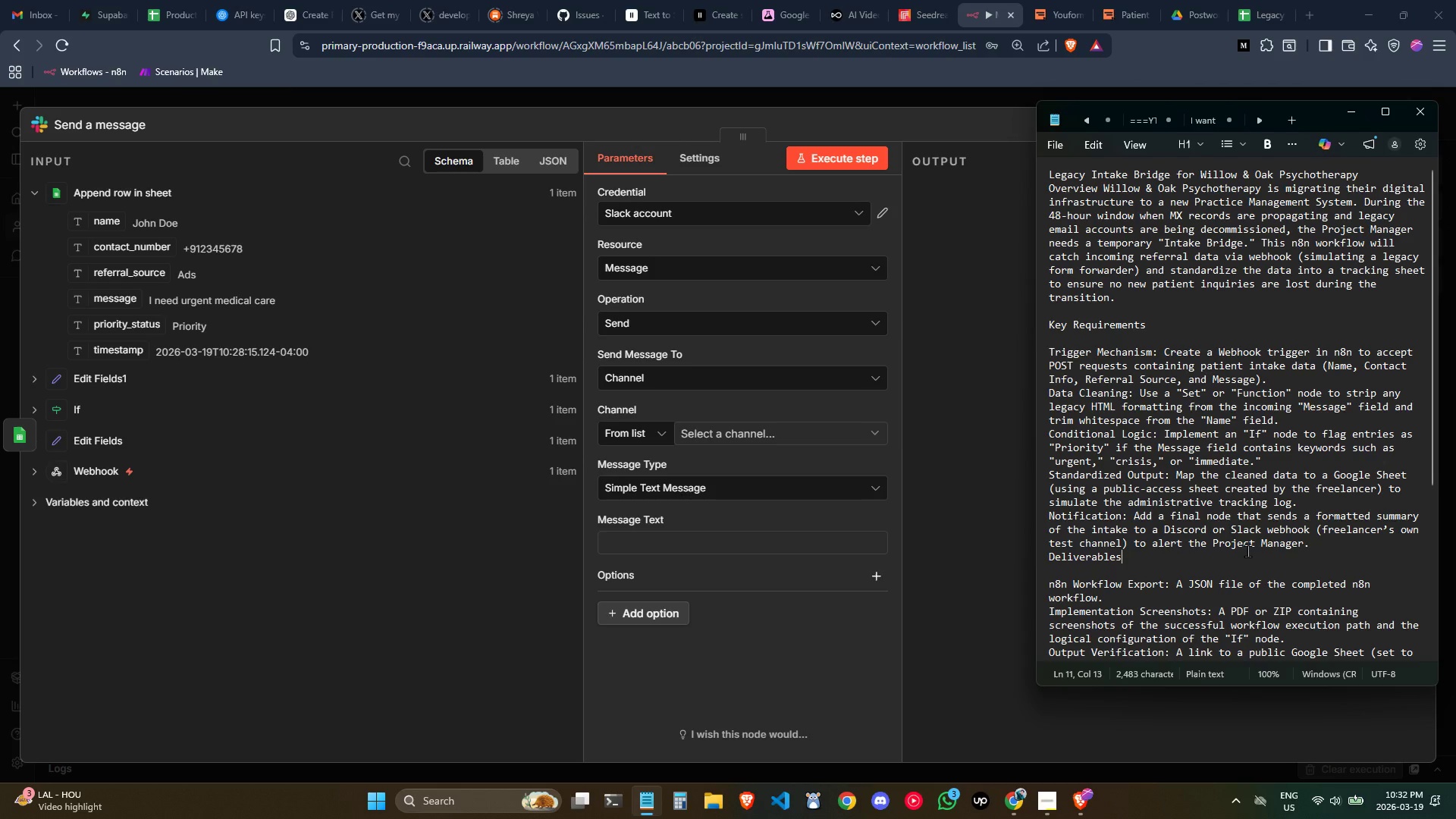 
left_click([1291, 501])
 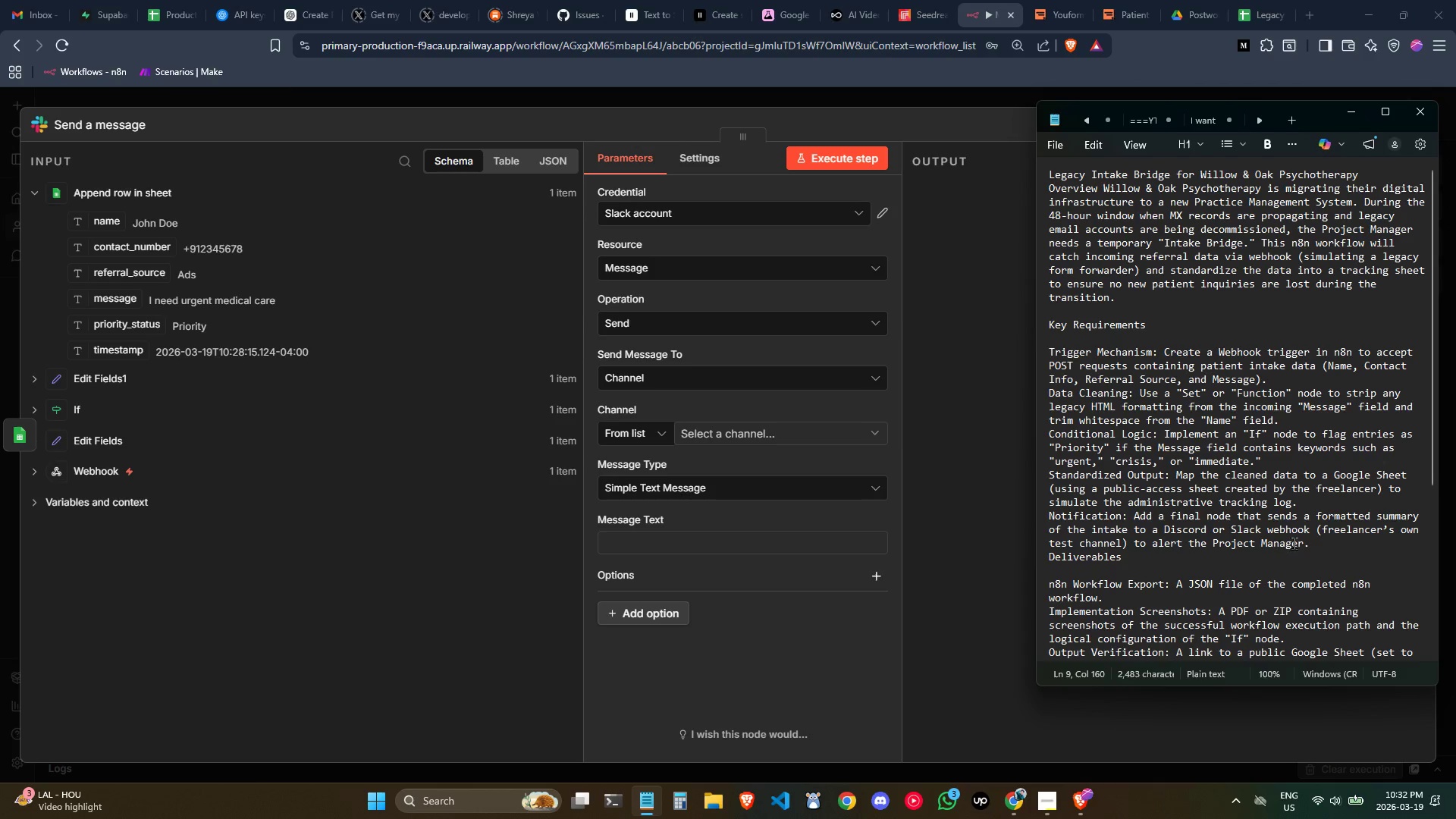 
left_click([1314, 541])
 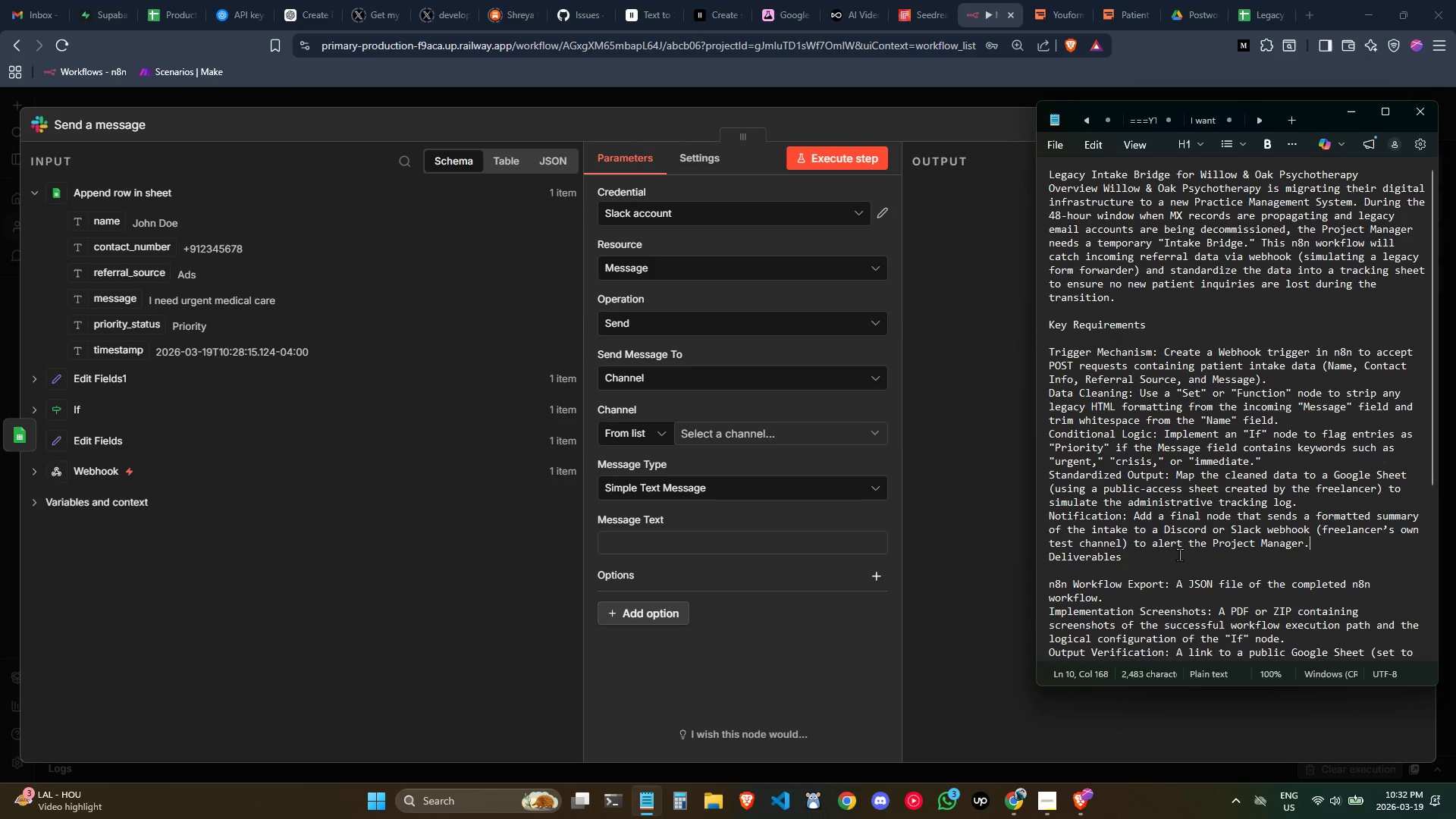 
left_click([1179, 554])
 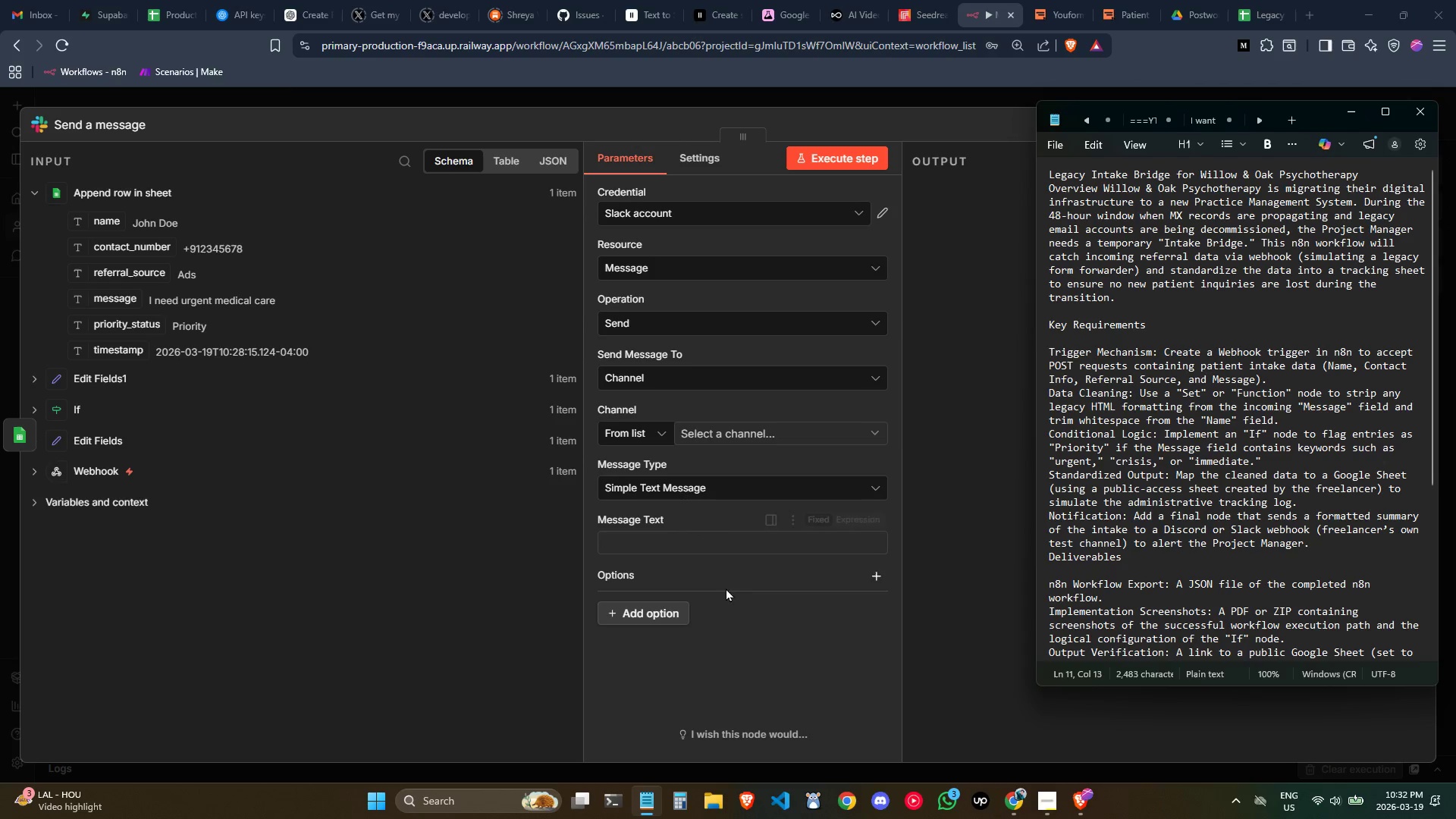 
wait(7.01)
 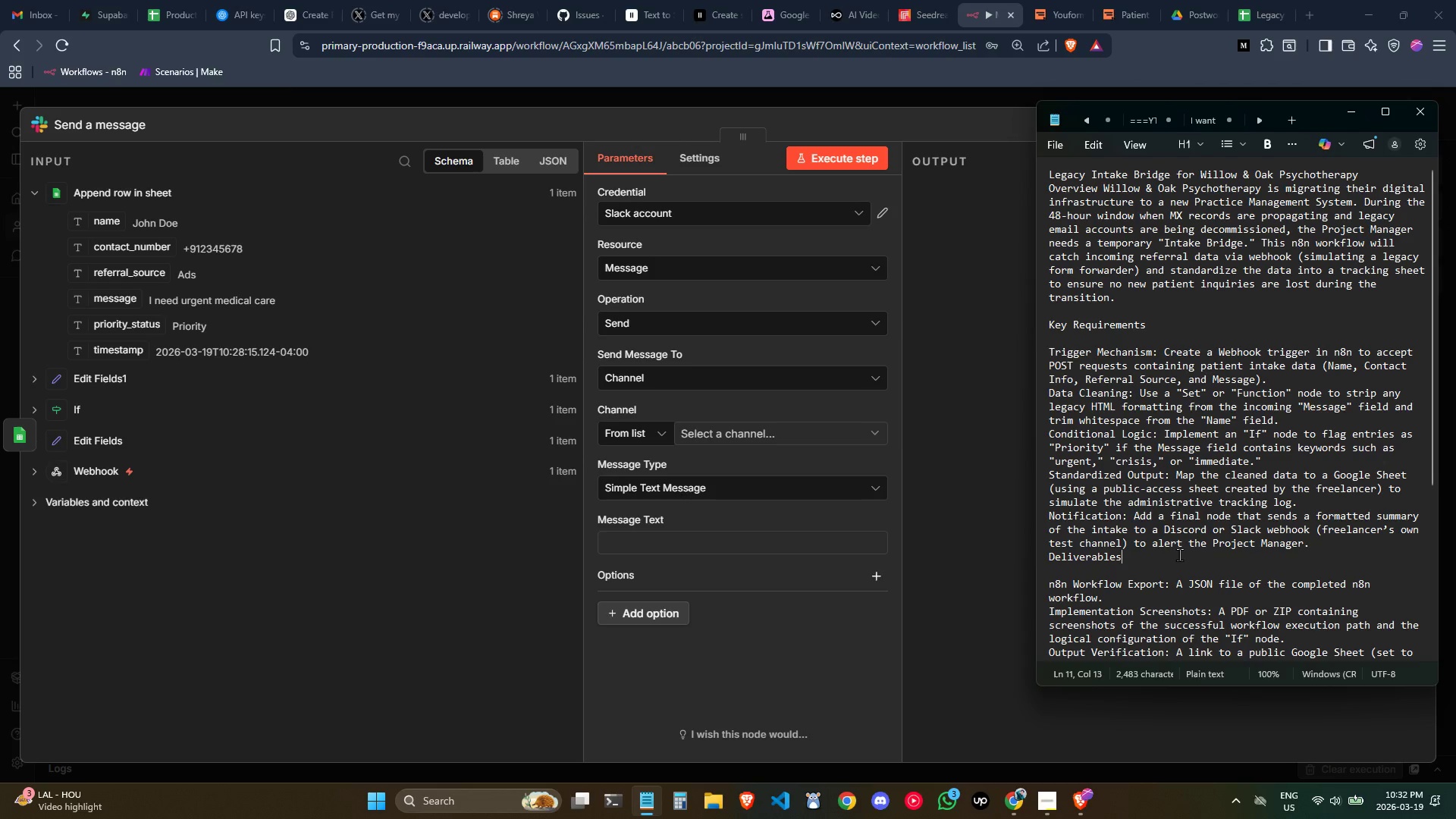 
left_click([944, 542])
 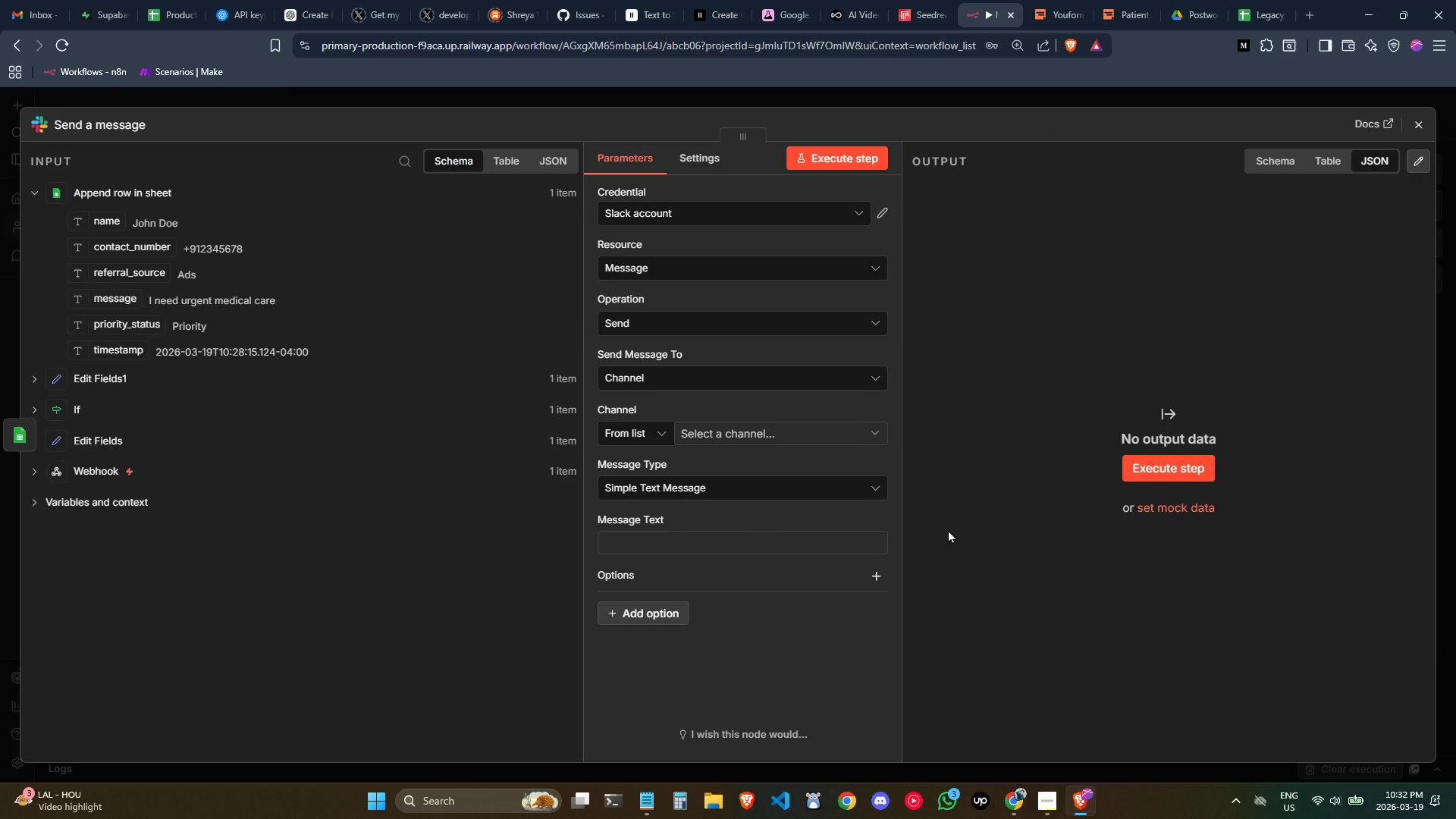 
key(Alt+AltLeft)
 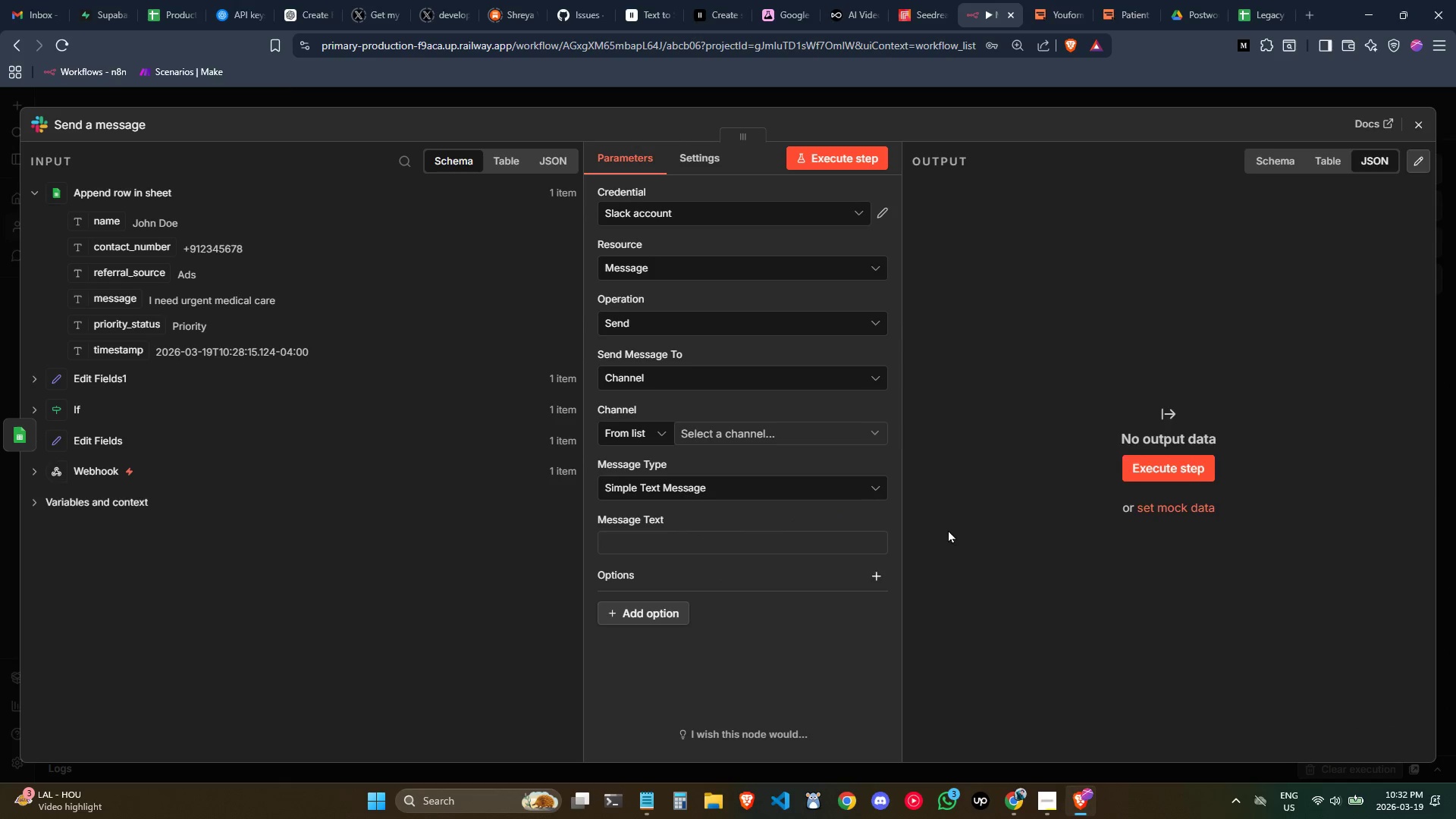 
key(Alt+Tab)
 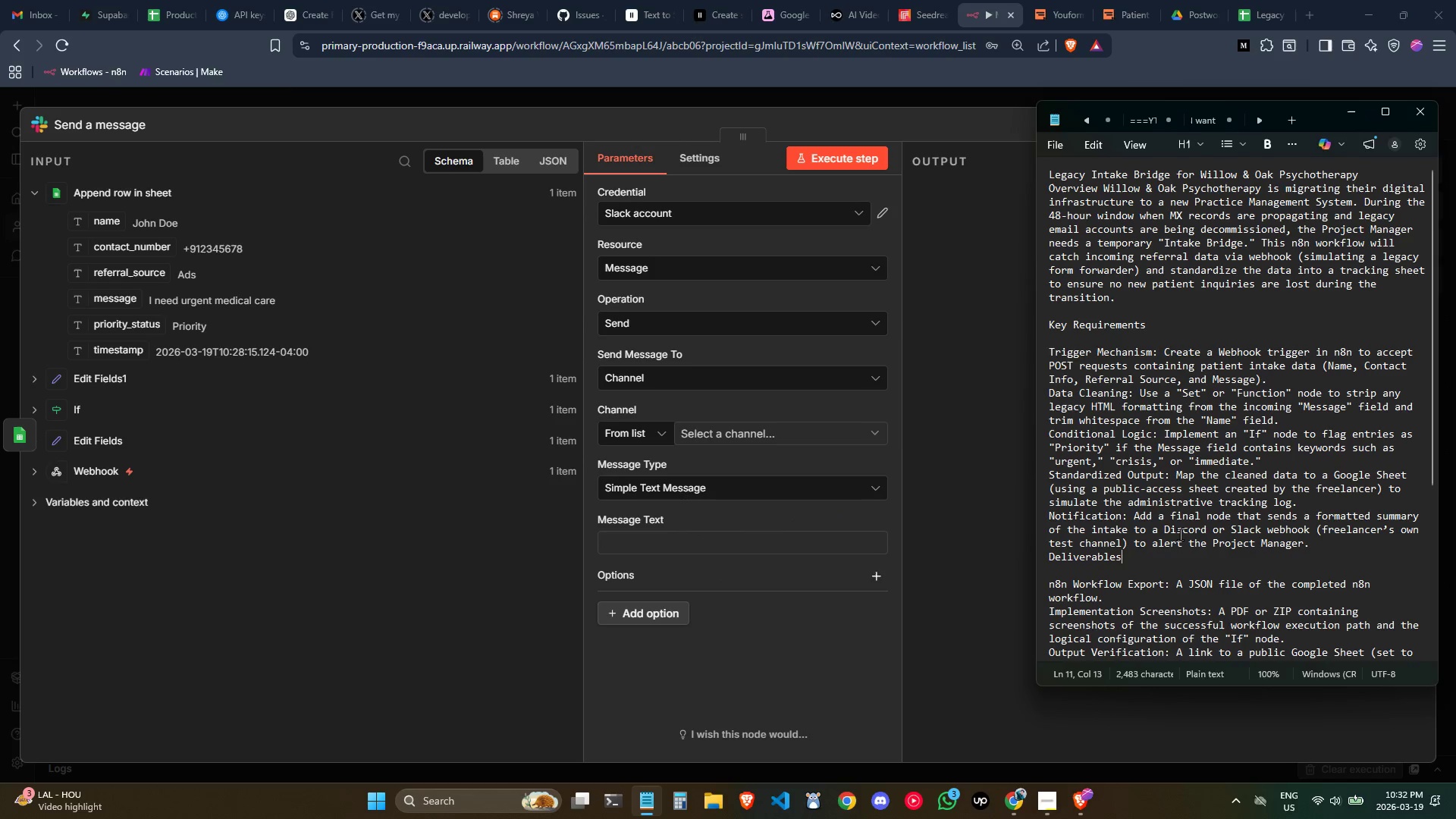 
scroll: coordinate [1182, 576], scroll_direction: down, amount: 3.0
 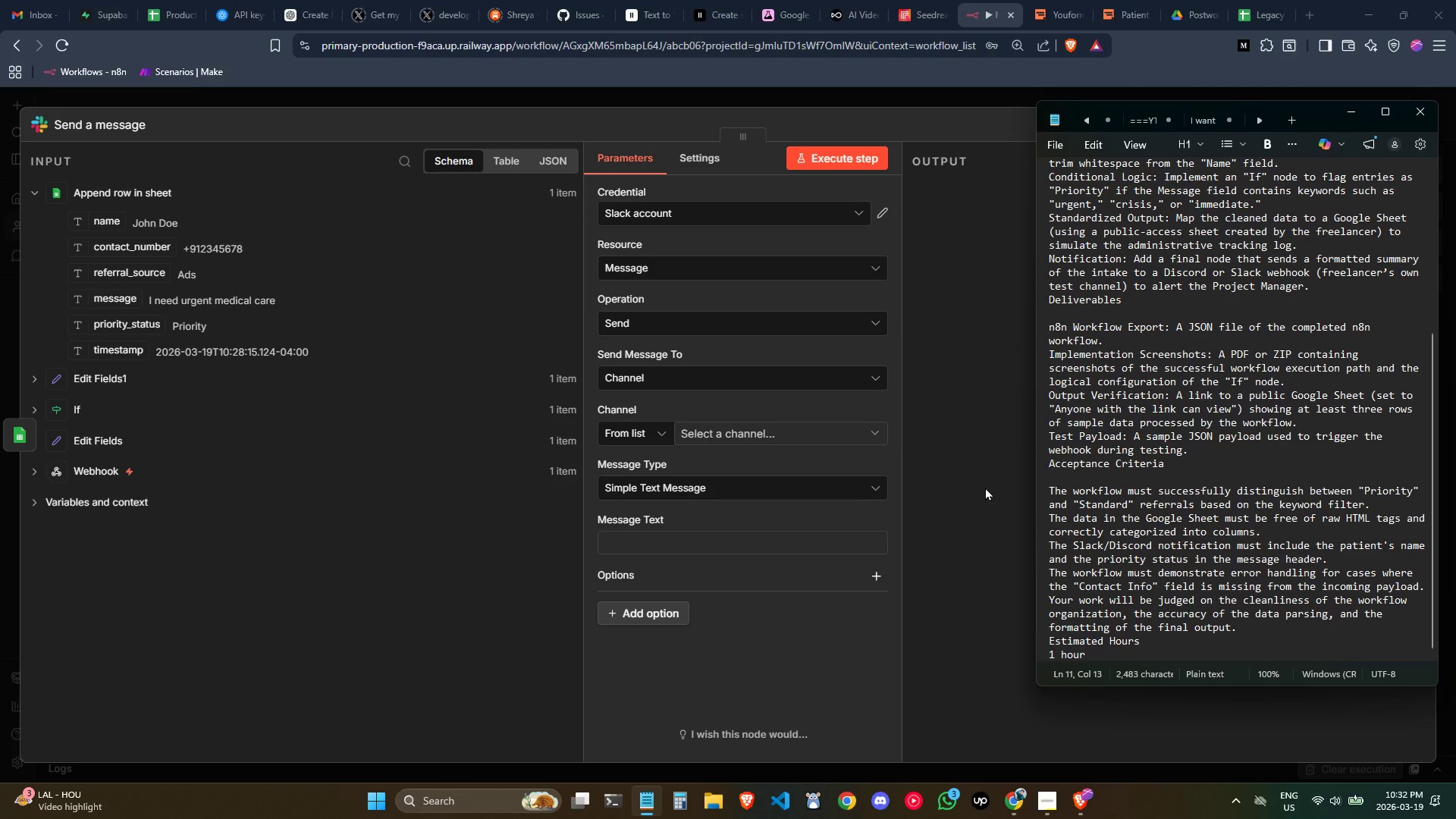 
left_click([942, 447])
 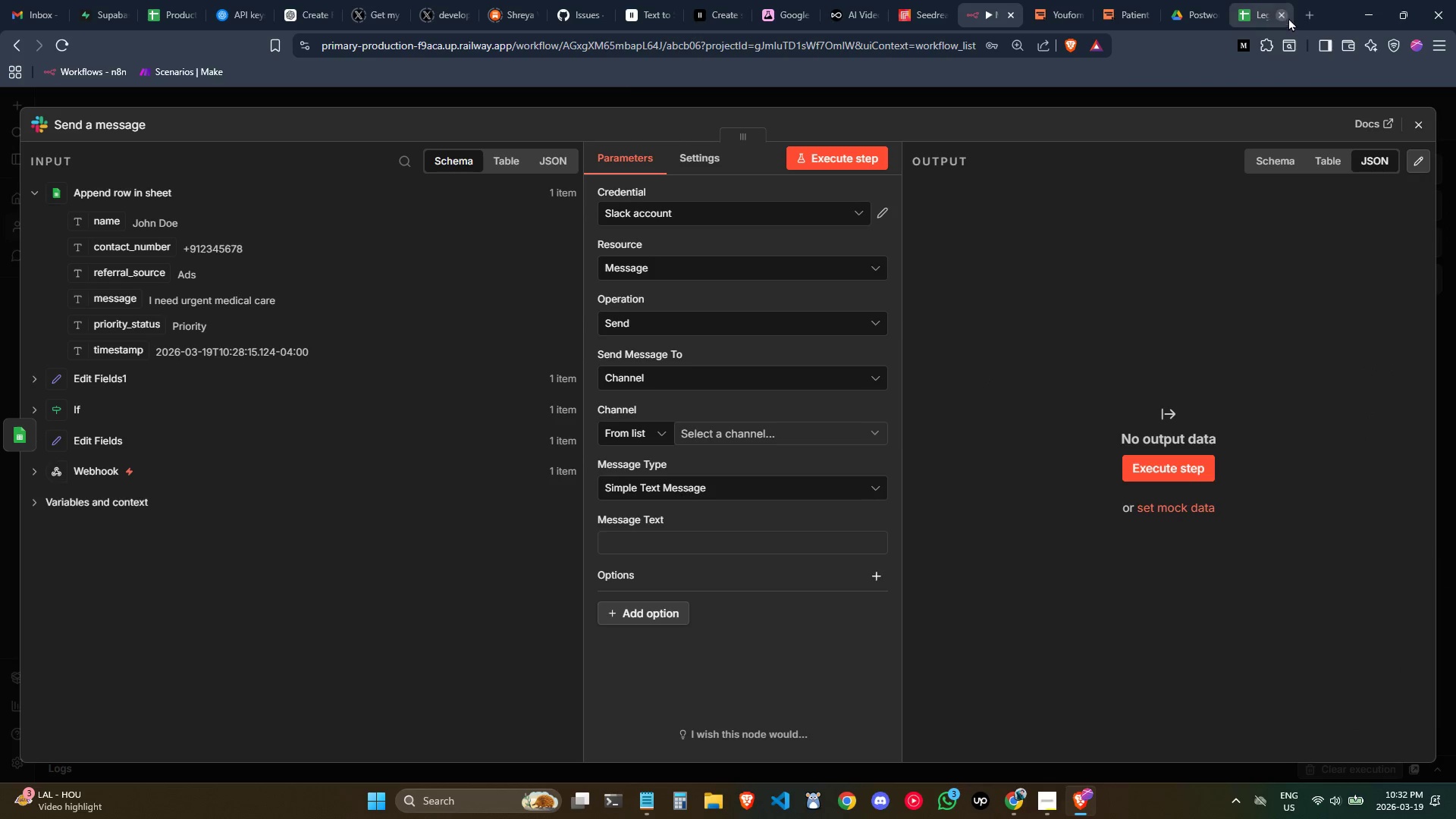 
left_click([1314, 10])
 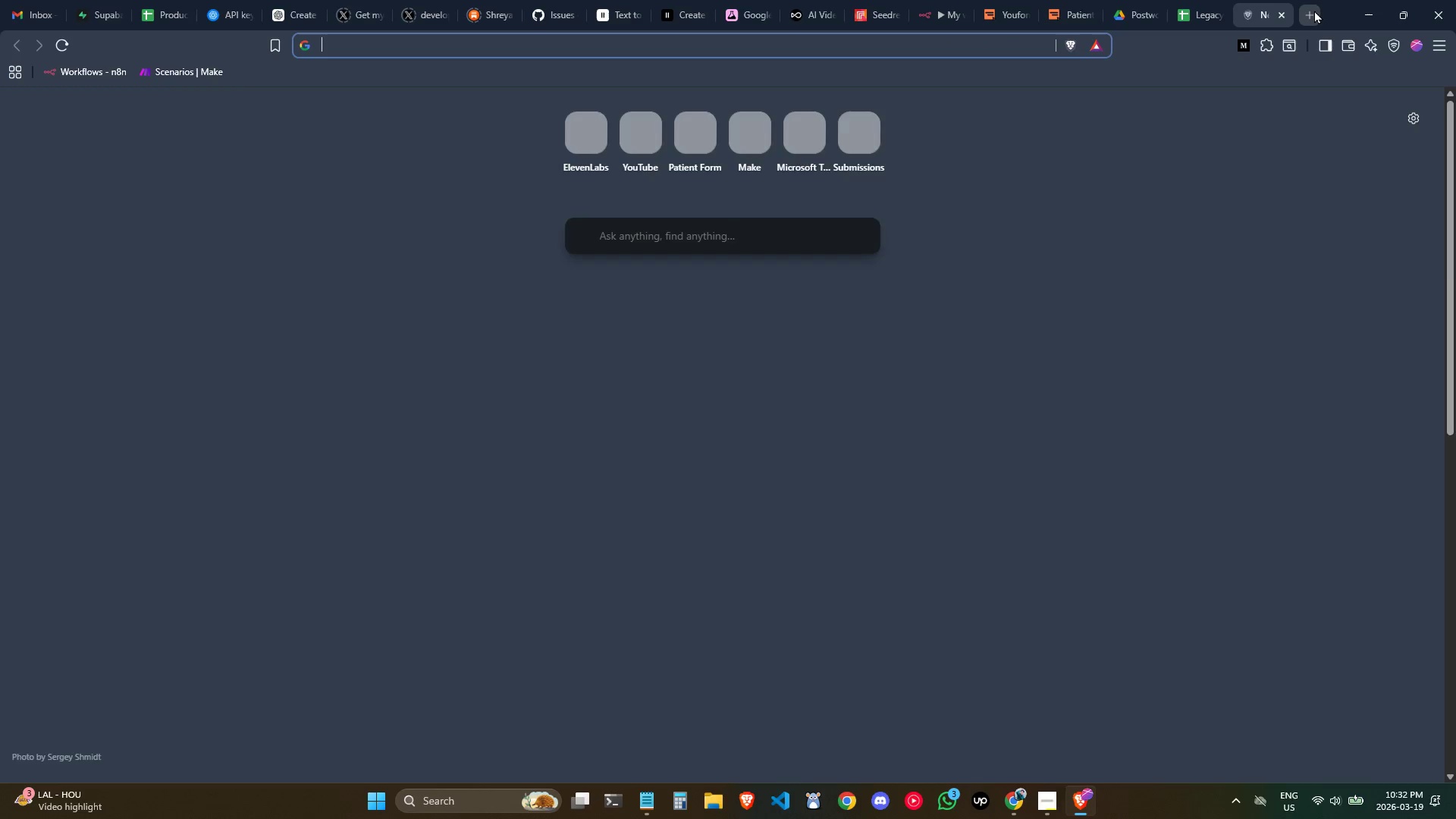 
type(slack)
 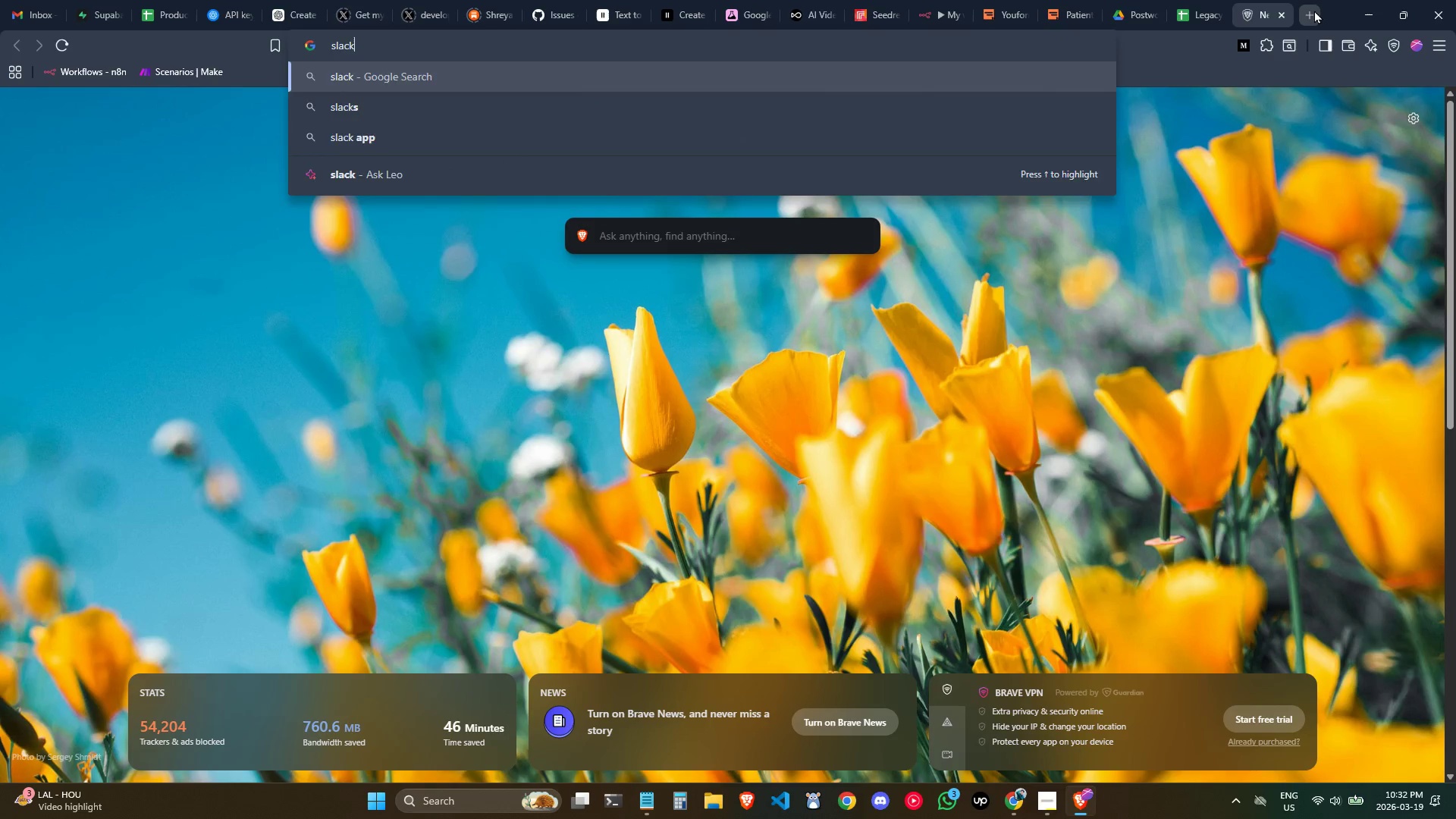 
key(Enter)
 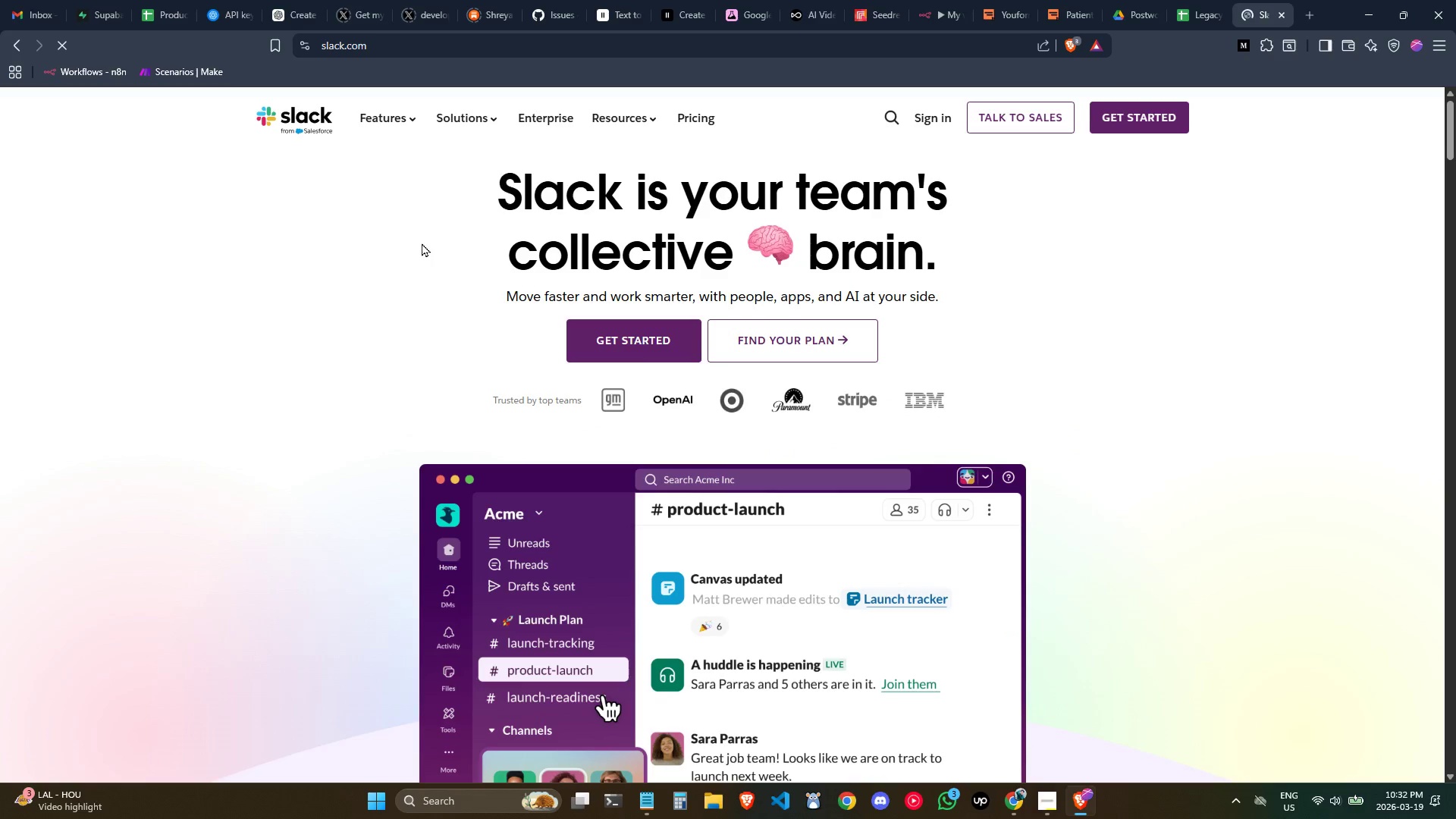 
wait(5.03)
 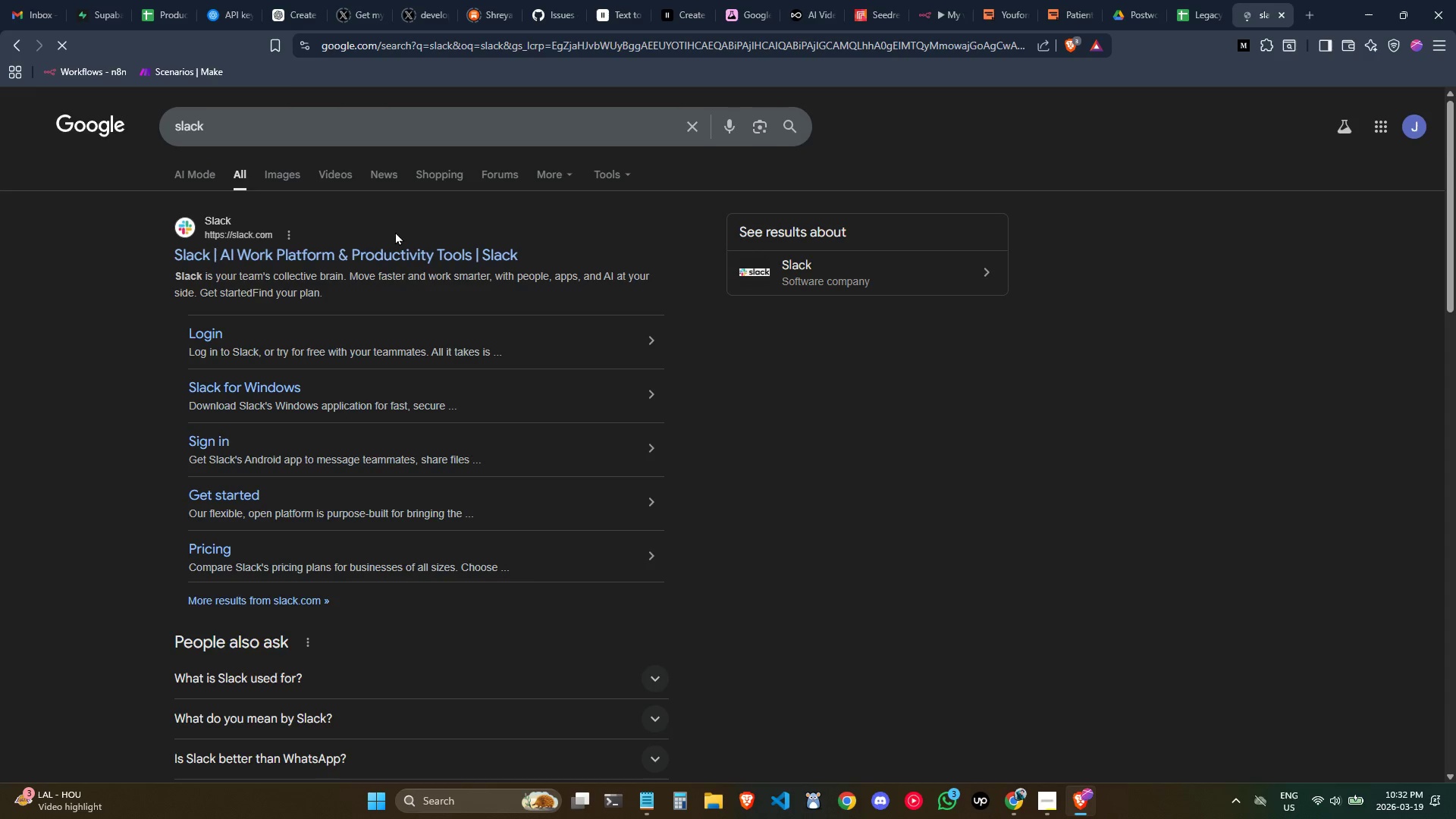 
left_click([940, 112])
 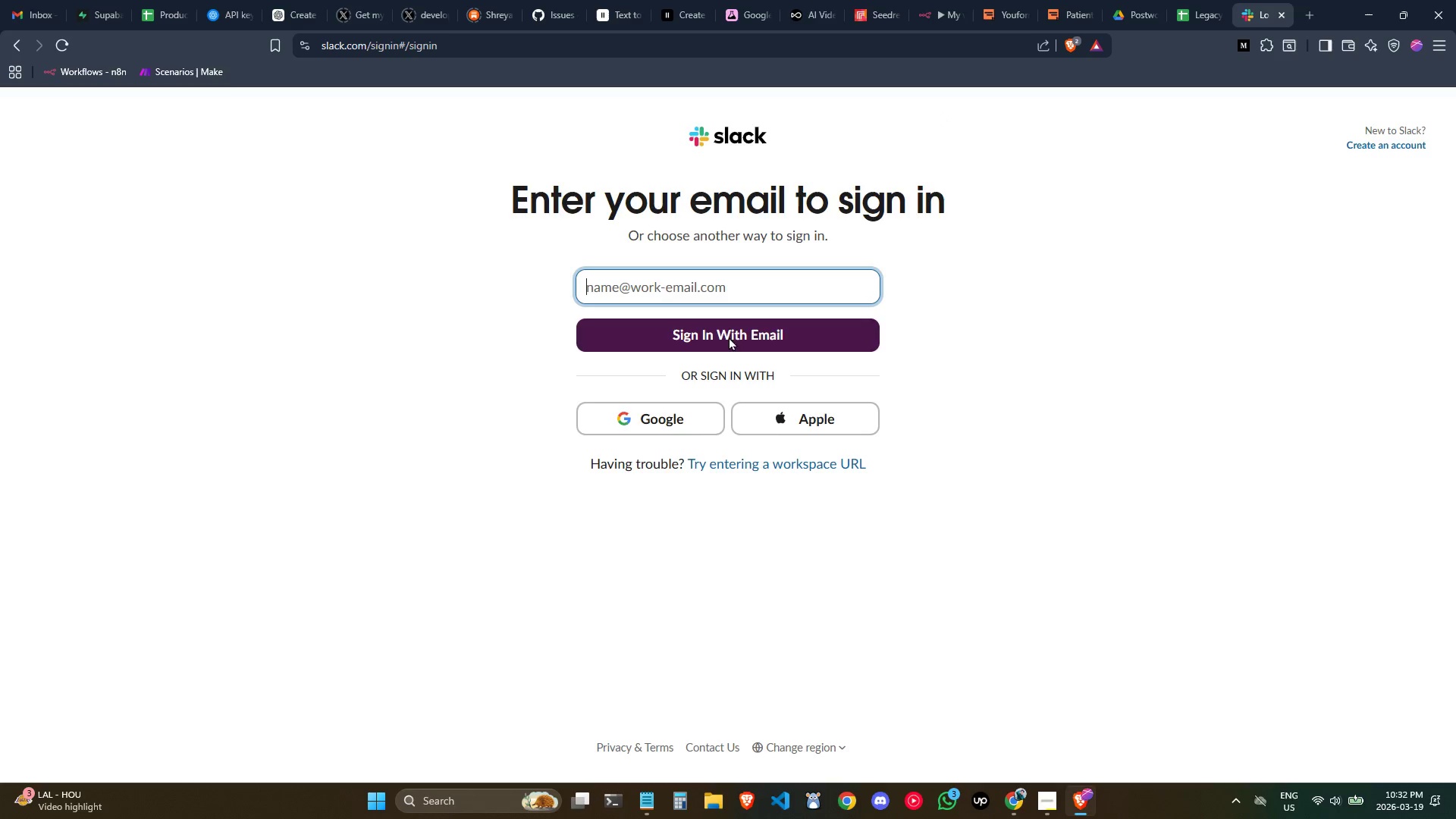 
left_click([663, 418])
 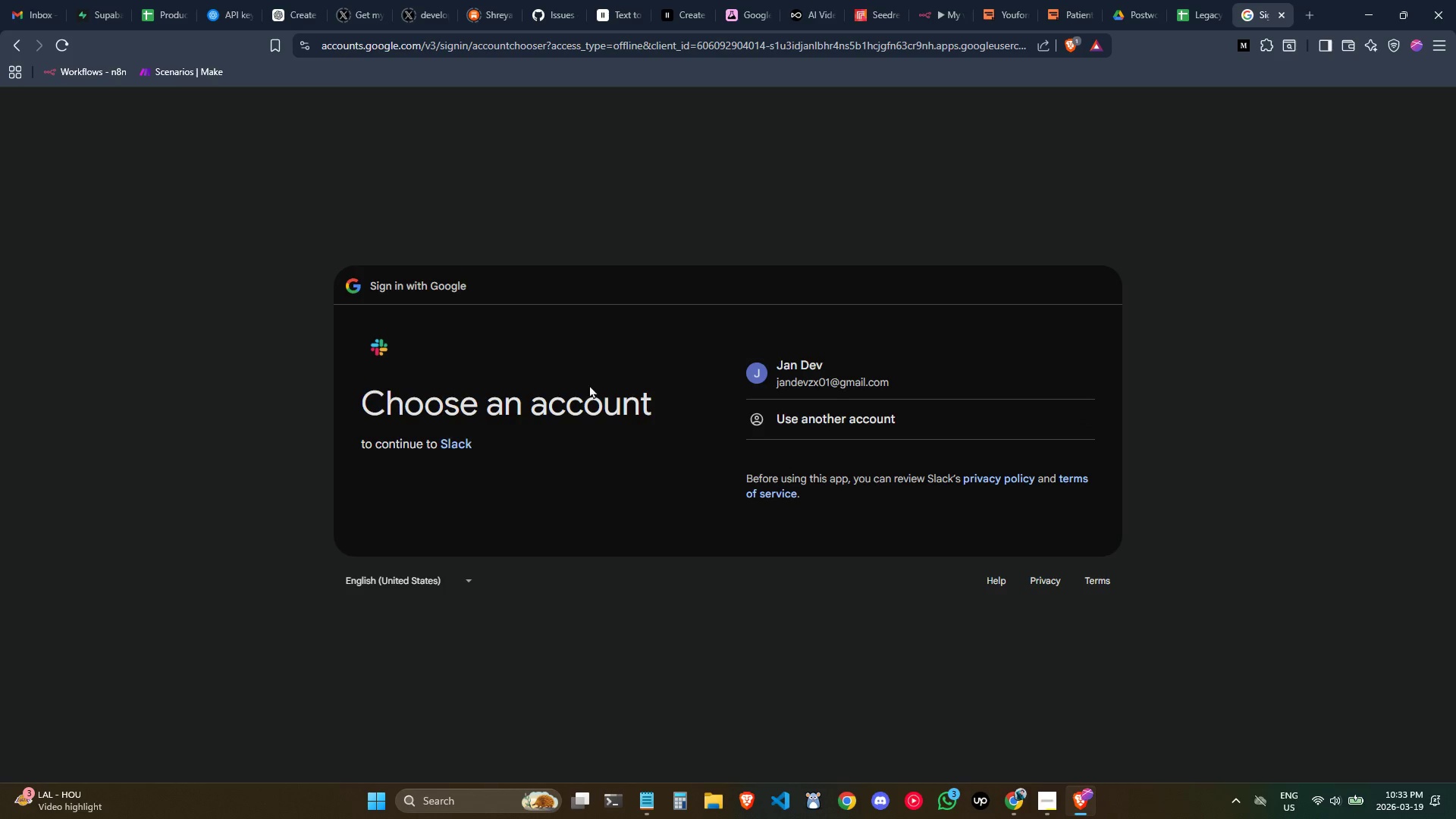 
left_click([799, 376])
 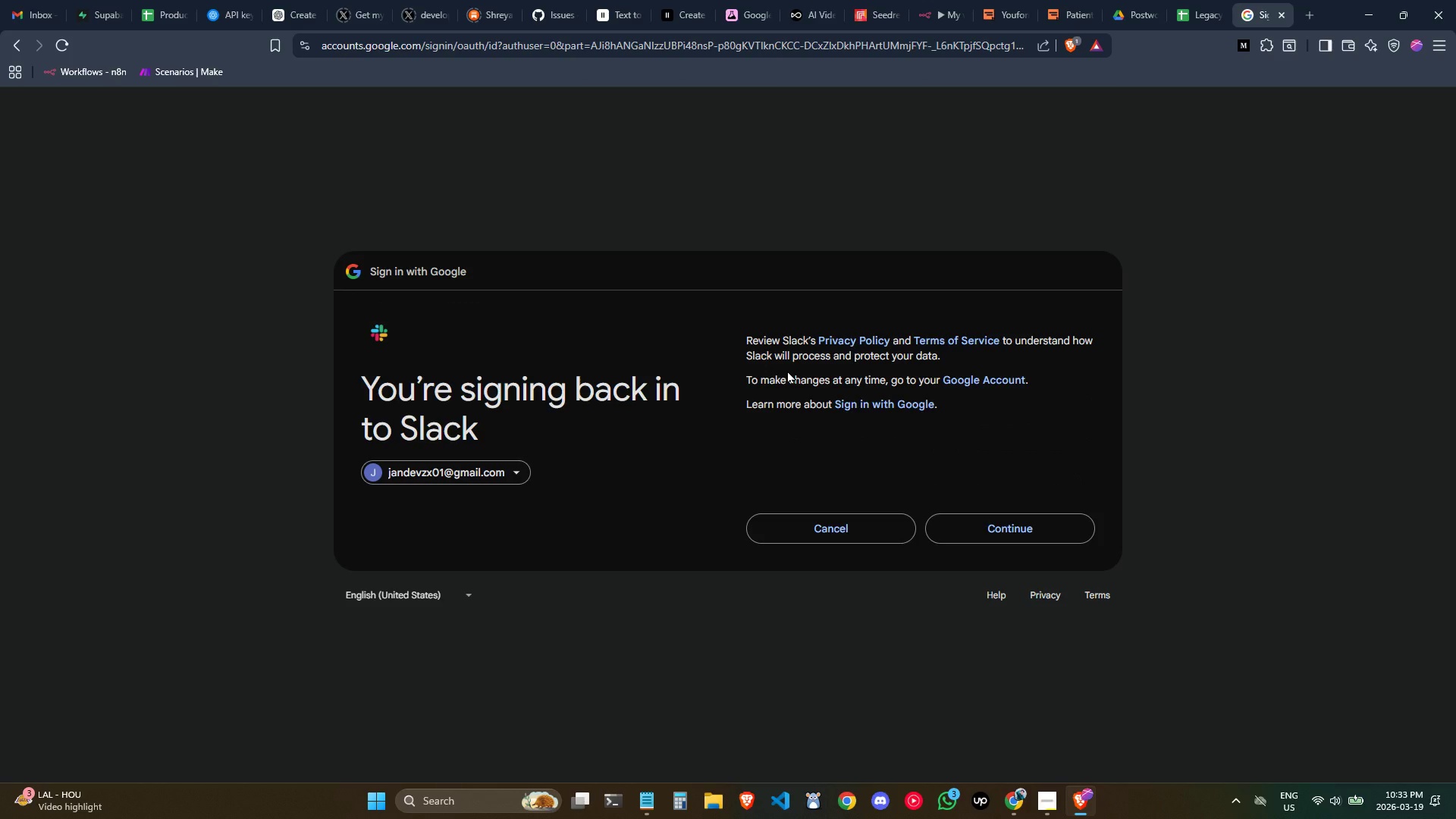 
wait(5.02)
 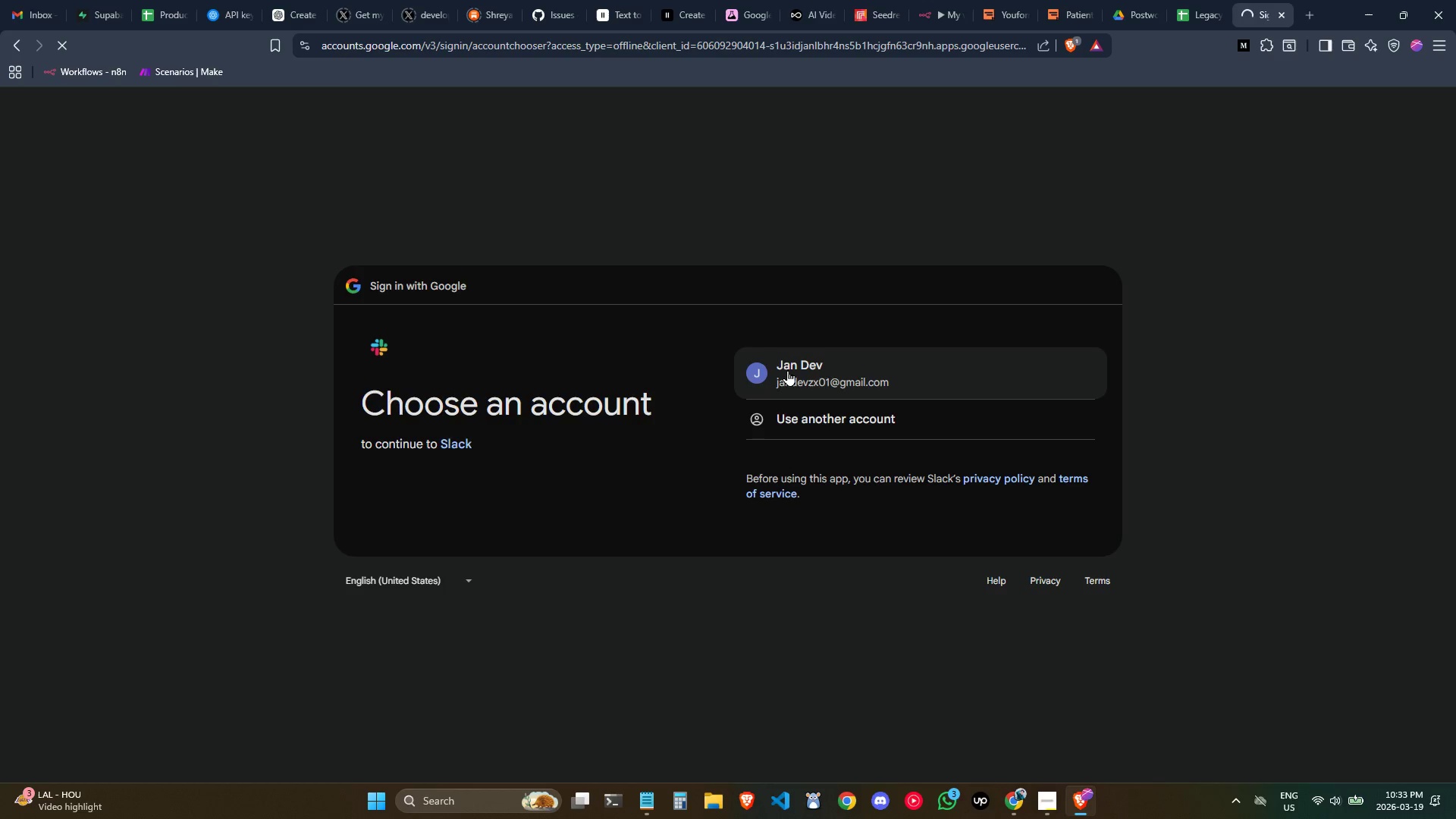 
left_click([1020, 526])